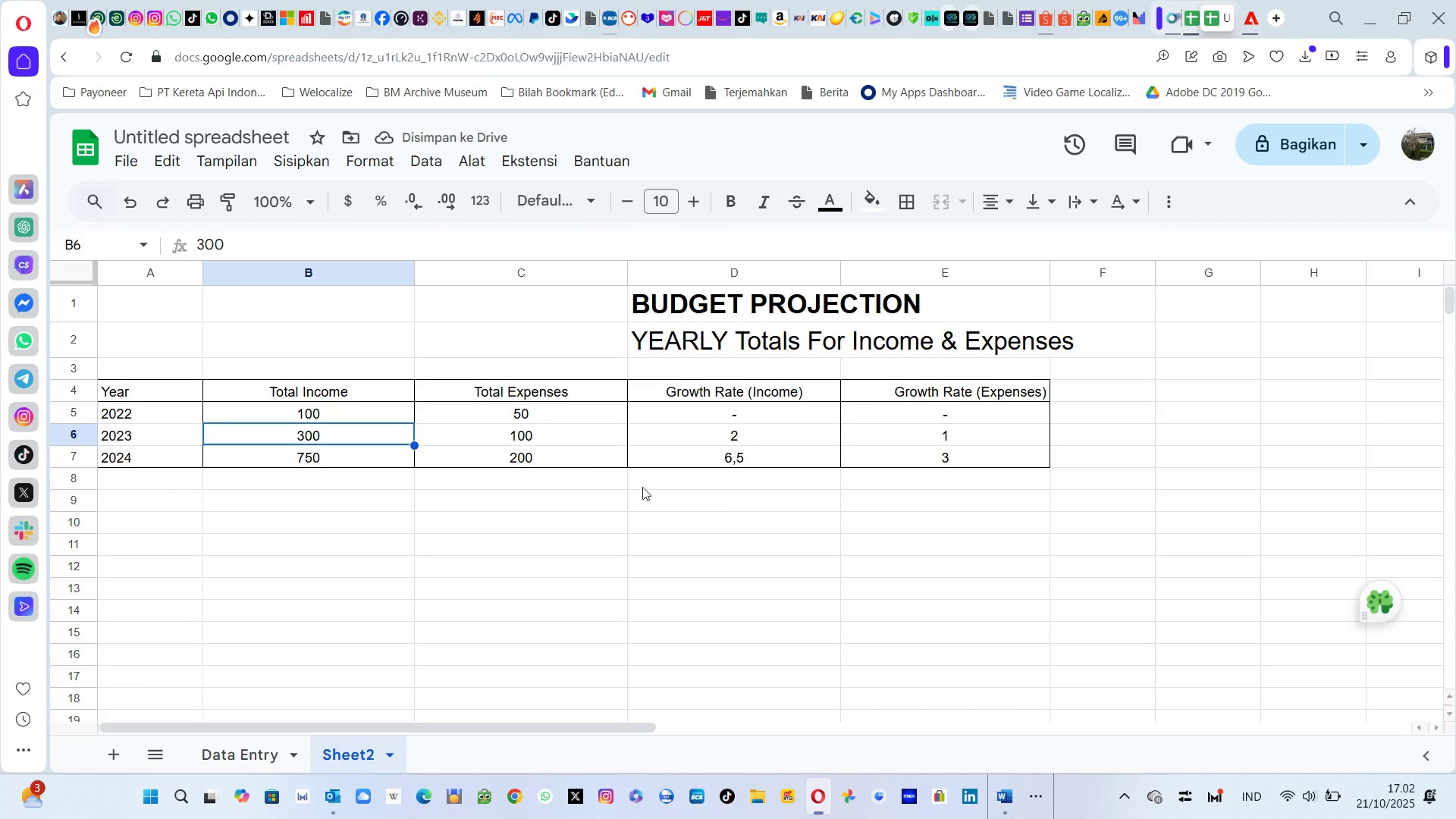 
key(Alt+AltLeft)
 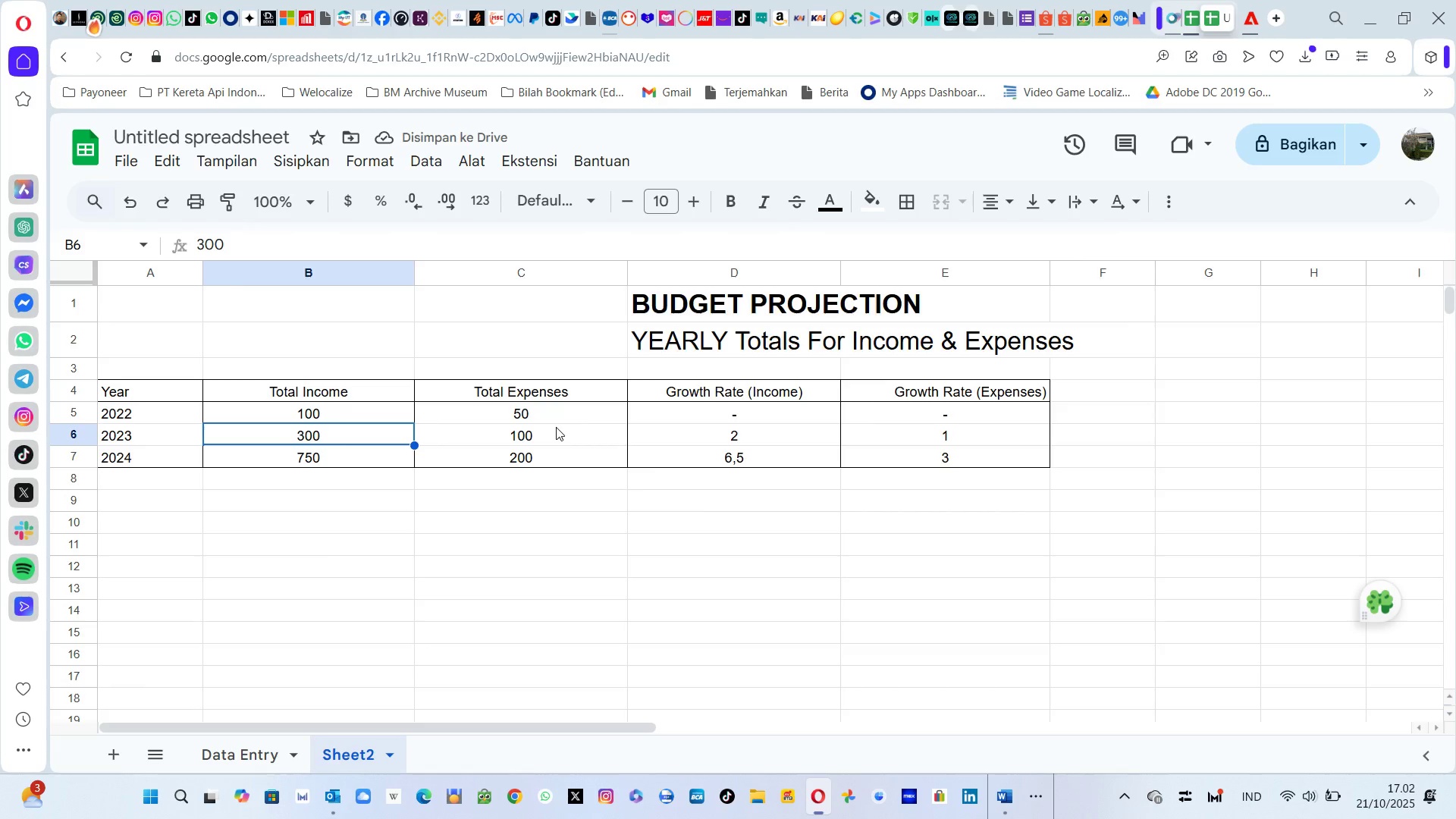 
key(Alt+Tab)
 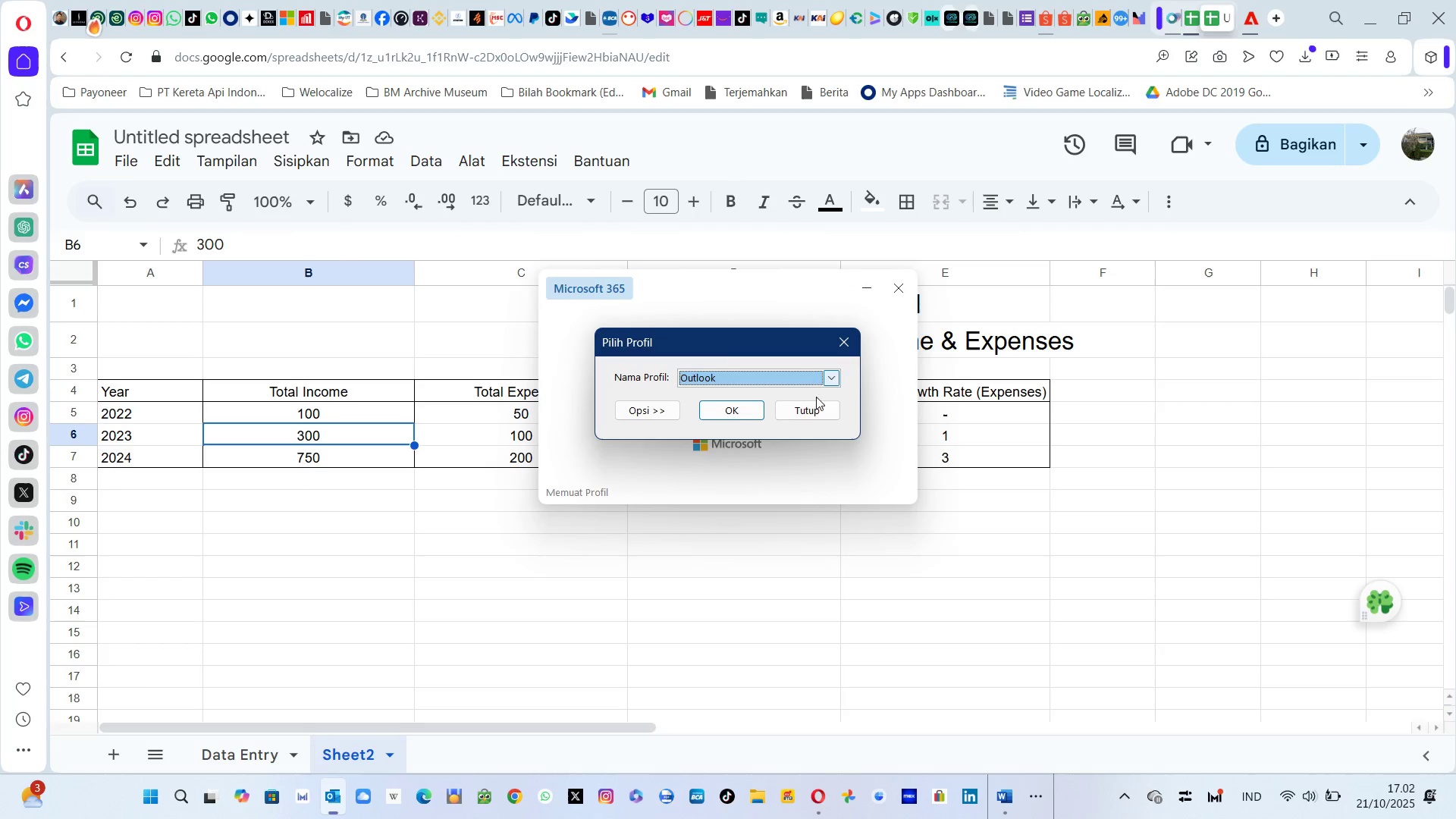 
left_click([802, 407])
 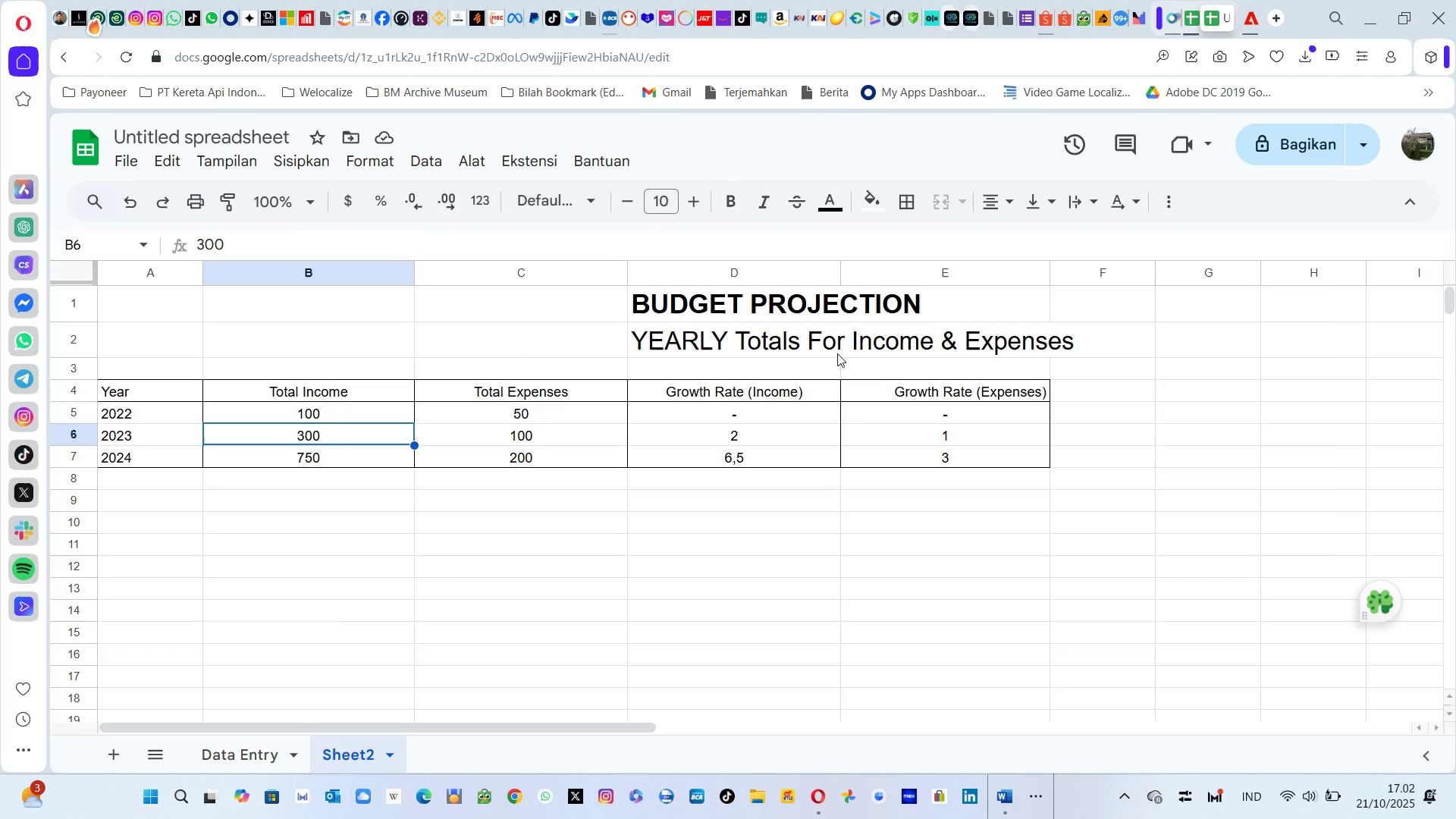 
key(Alt+Tab)
 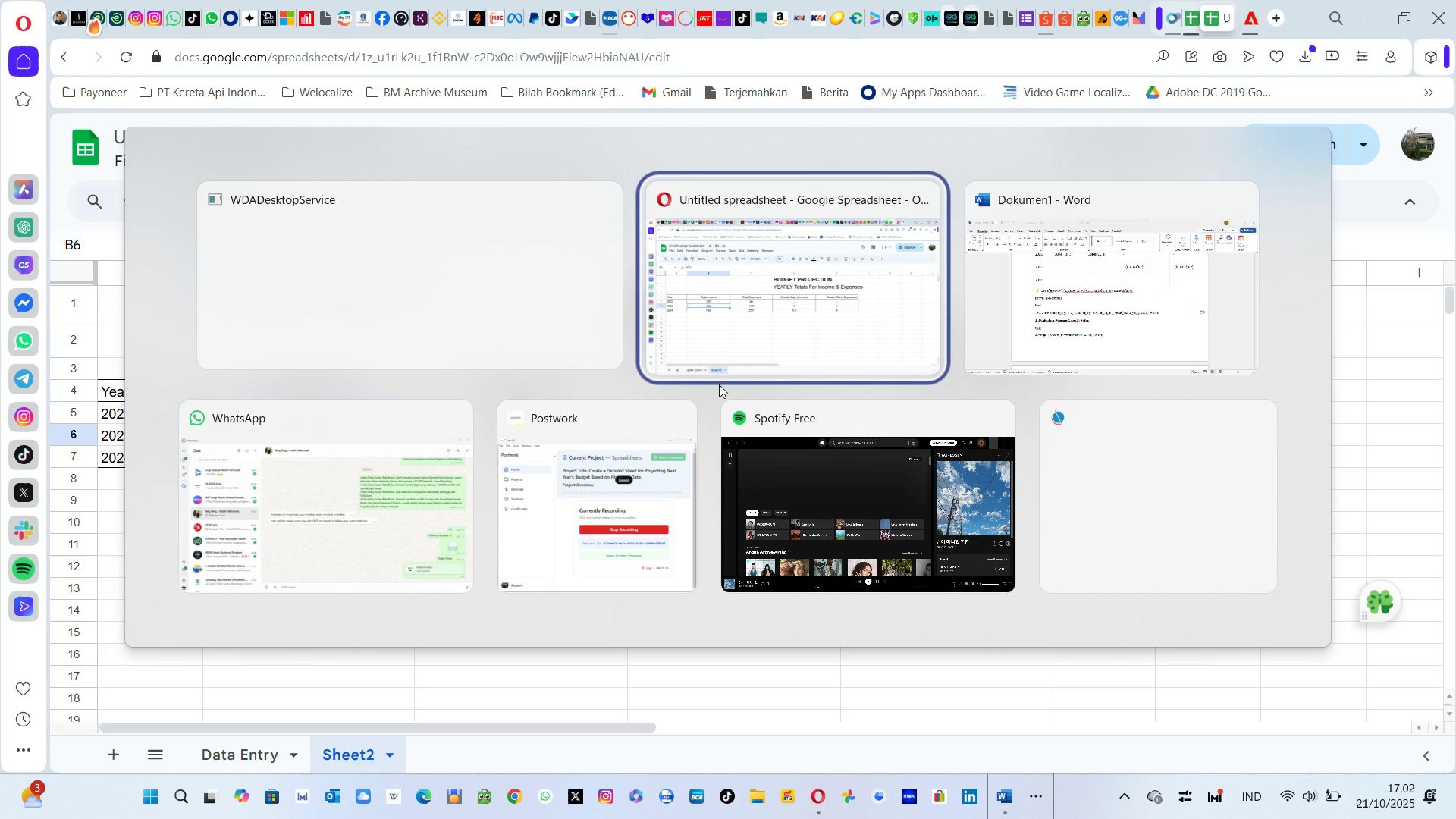 
key(Alt+Tab)
 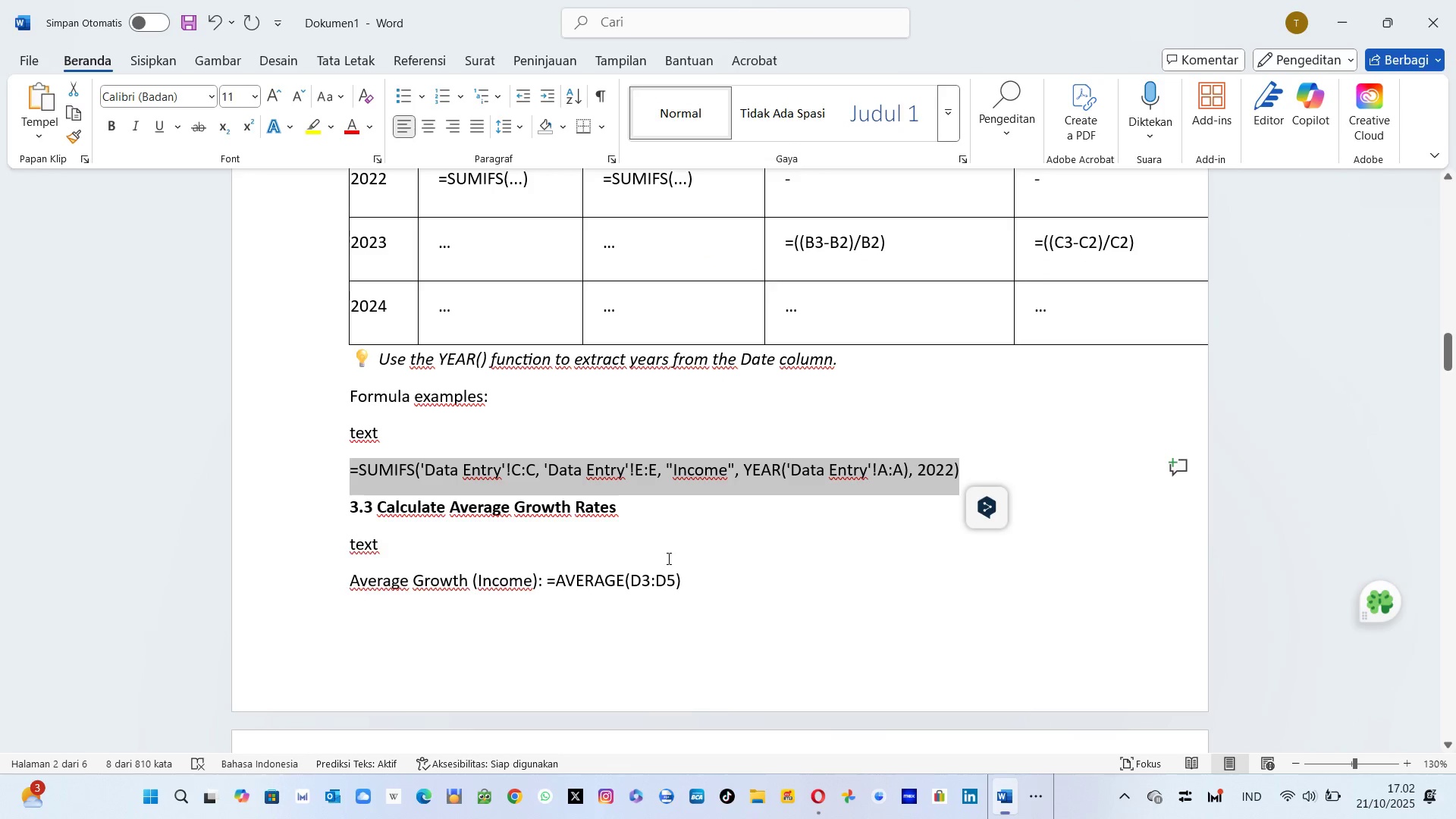 
scroll: coordinate [667, 558], scroll_direction: down, amount: 10.0
 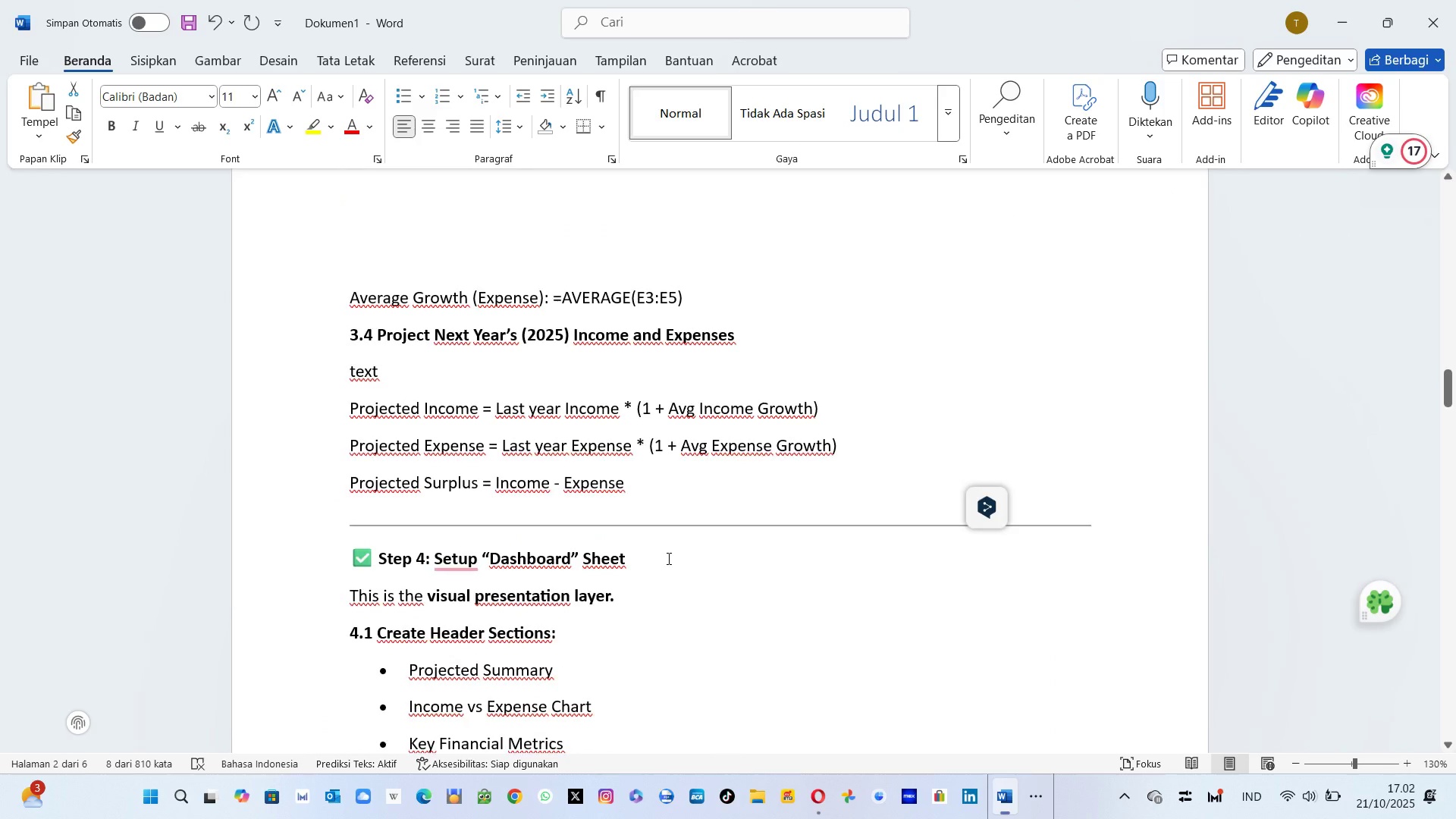 
scroll: coordinate [667, 558], scroll_direction: none, amount: 0.0
 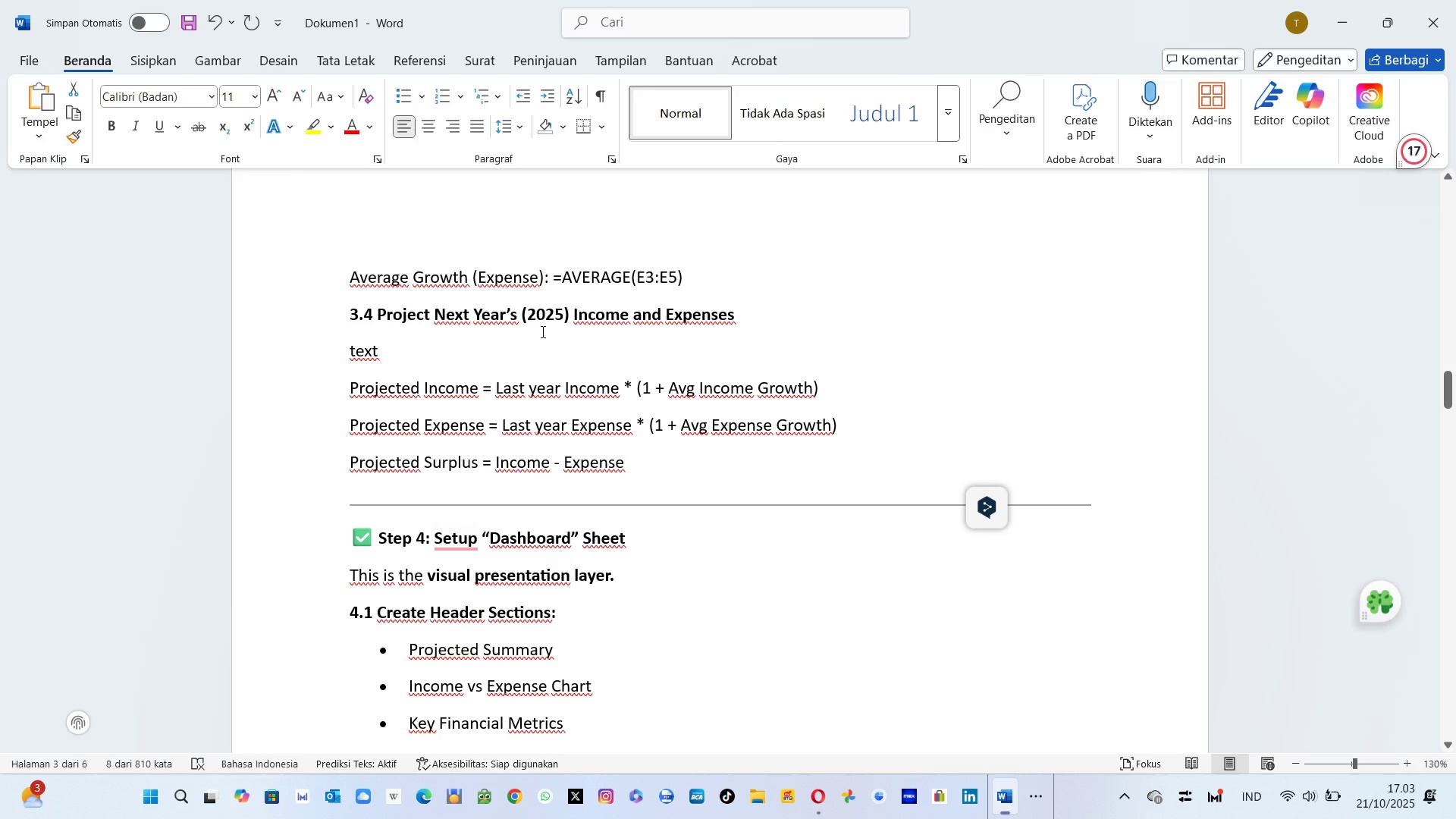 
wait(11.51)
 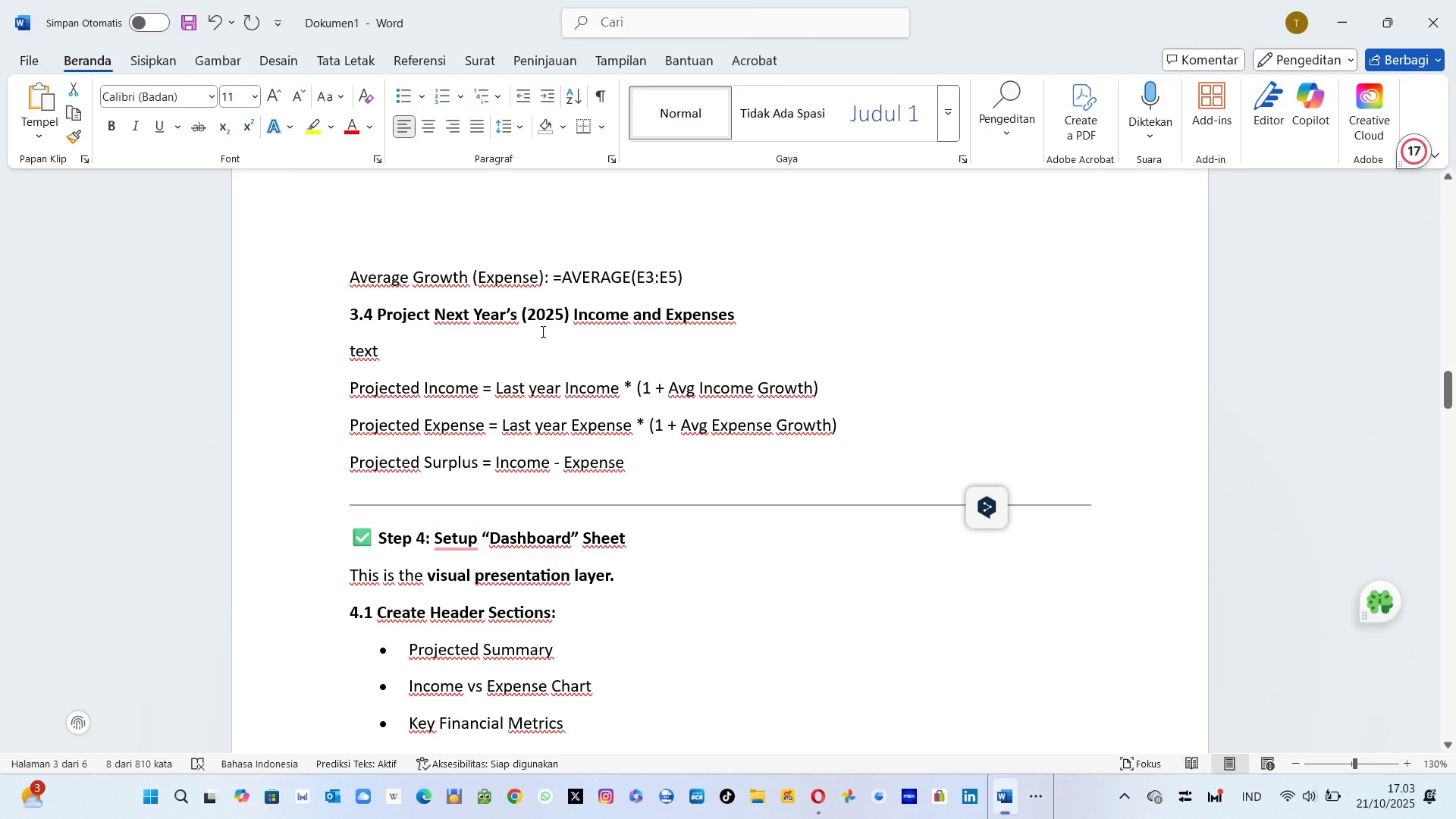 
scroll: coordinate [701, 454], scroll_direction: up, amount: 1.0
 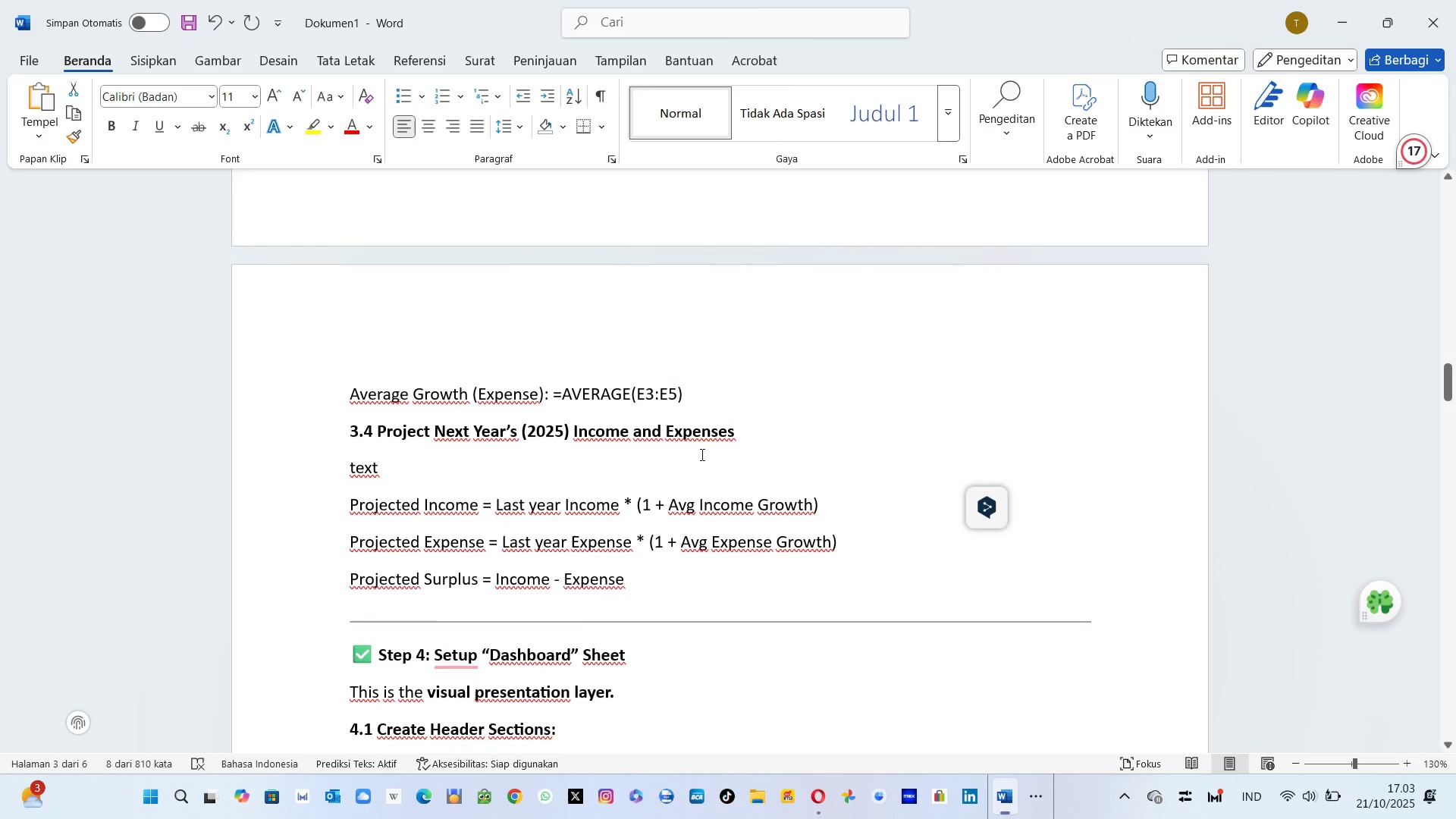 
scroll: coordinate [701, 454], scroll_direction: down, amount: 1.0
 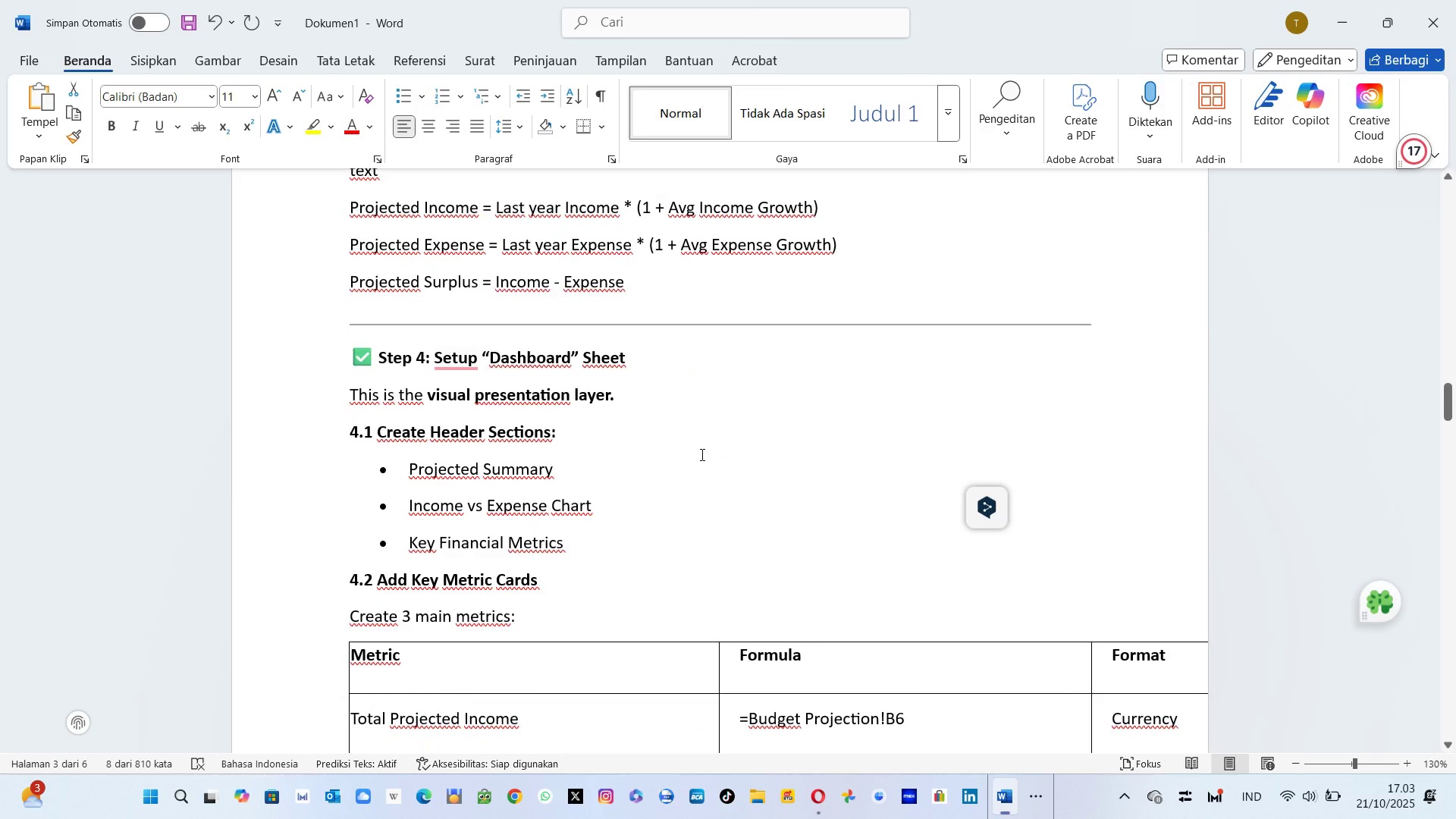 
scroll: coordinate [701, 454], scroll_direction: up, amount: 2.0
 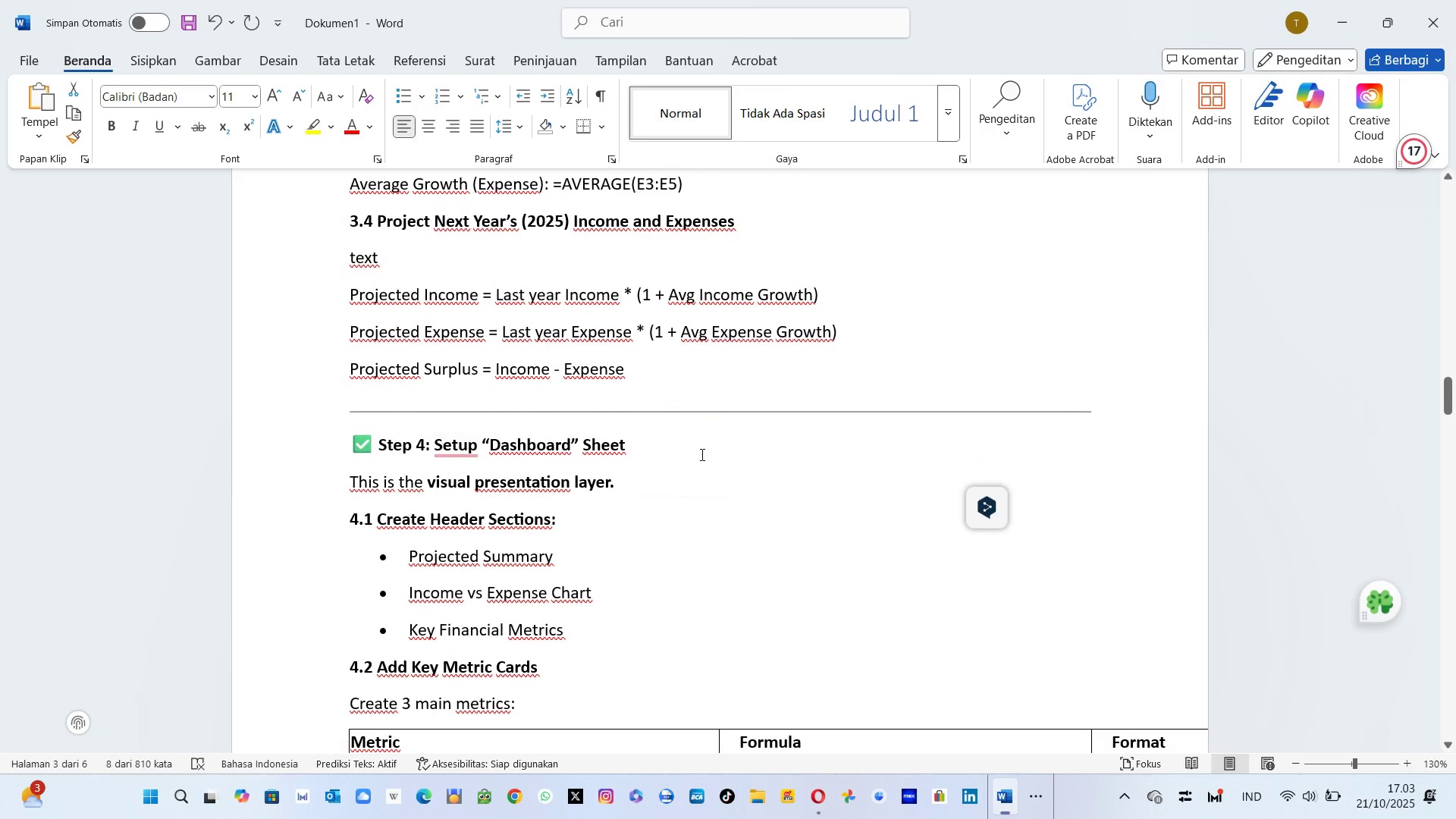 
scroll: coordinate [701, 454], scroll_direction: none, amount: 0.0
 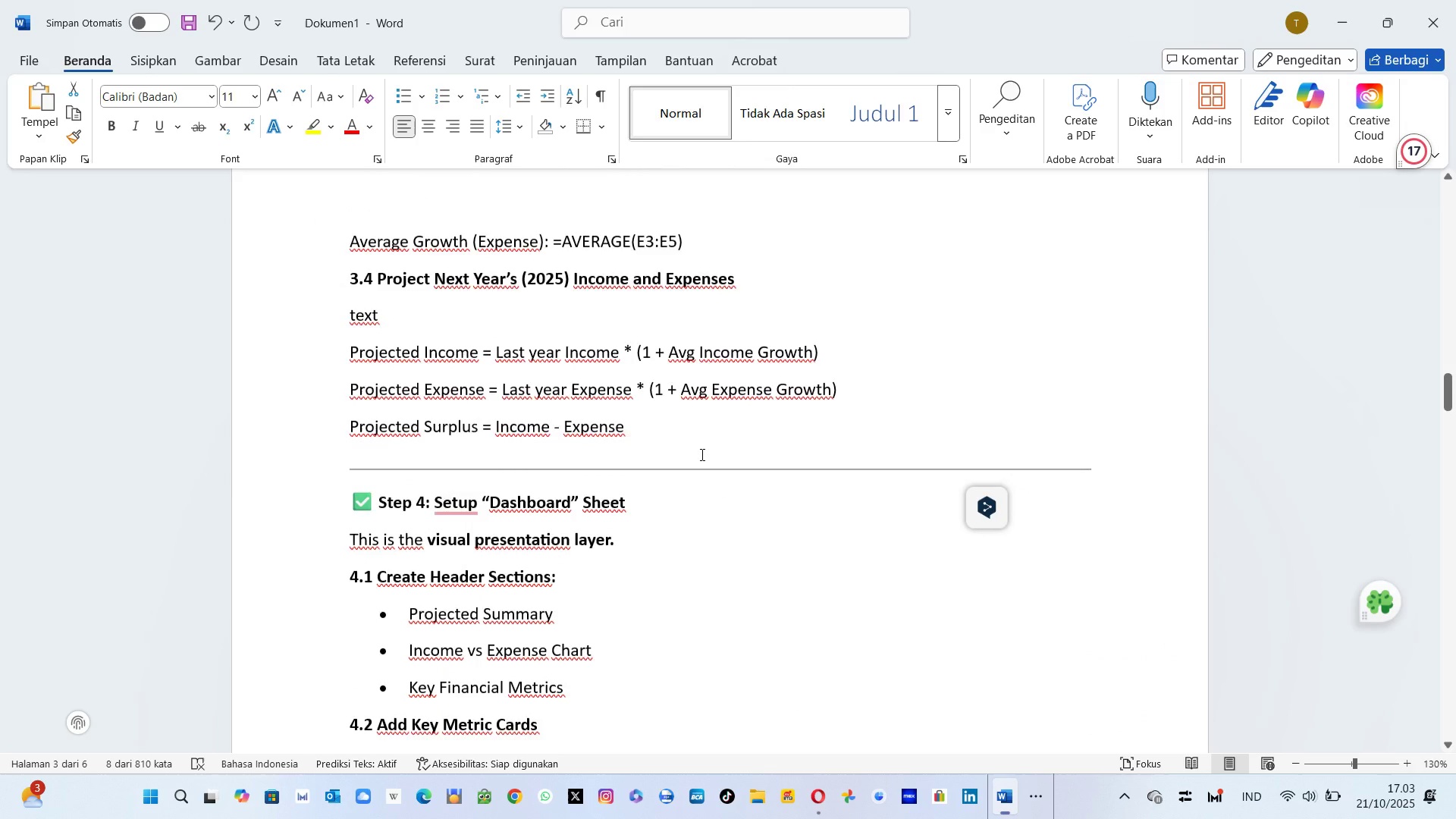 
scroll: coordinate [701, 454], scroll_direction: down, amount: 5.0
 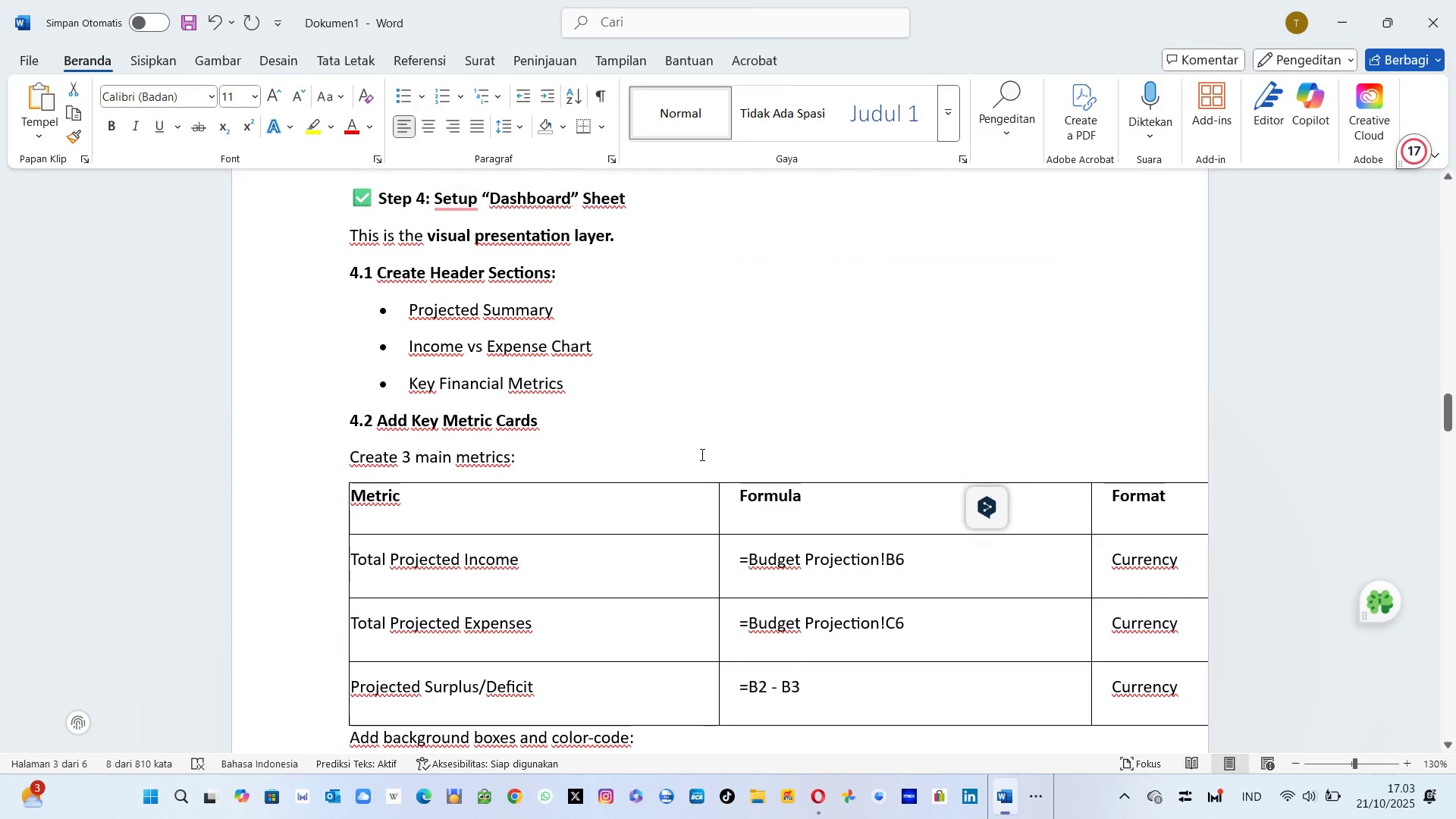 
scroll: coordinate [701, 454], scroll_direction: none, amount: 0.0
 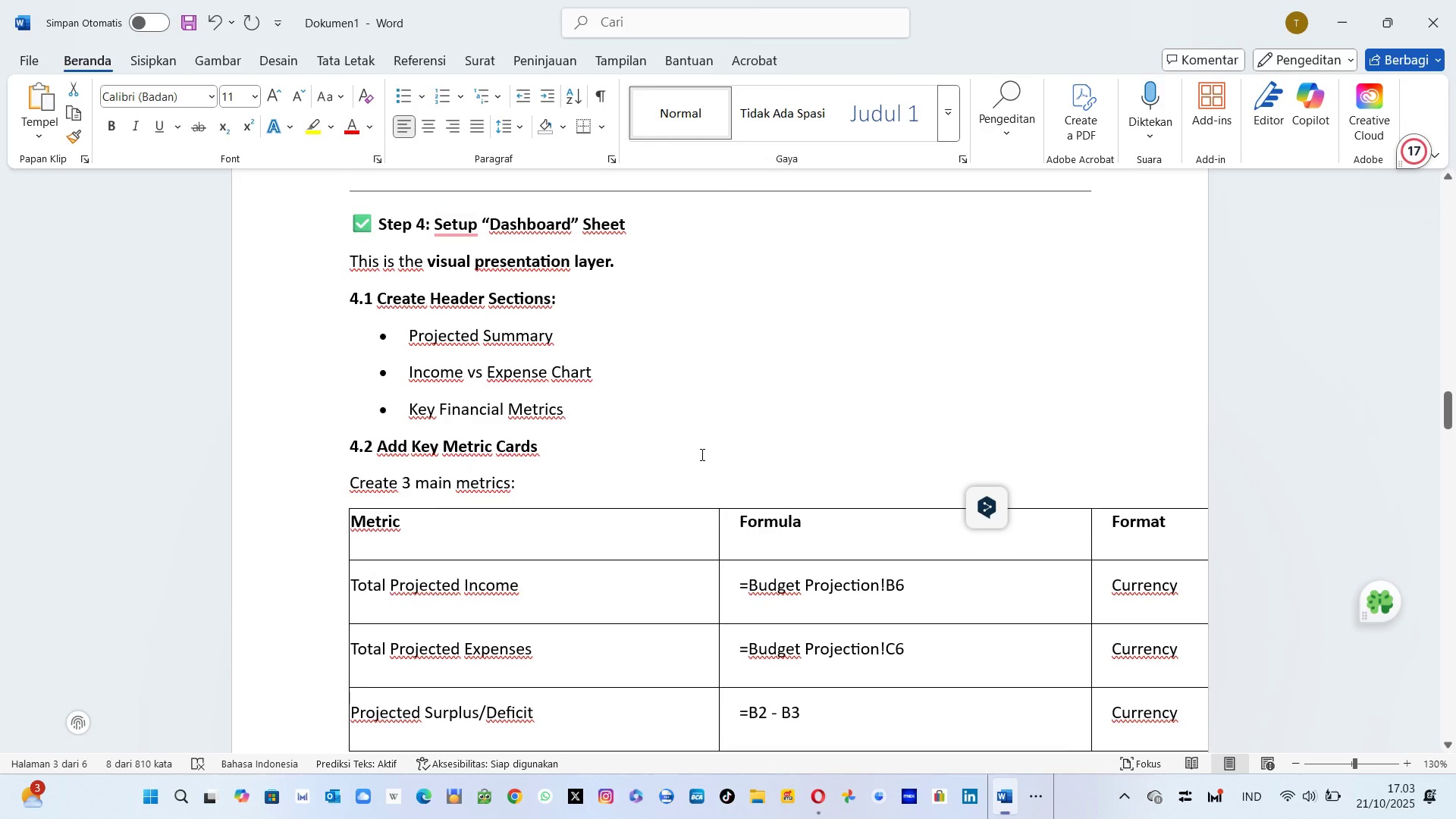 
scroll: coordinate [701, 454], scroll_direction: down, amount: 5.0
 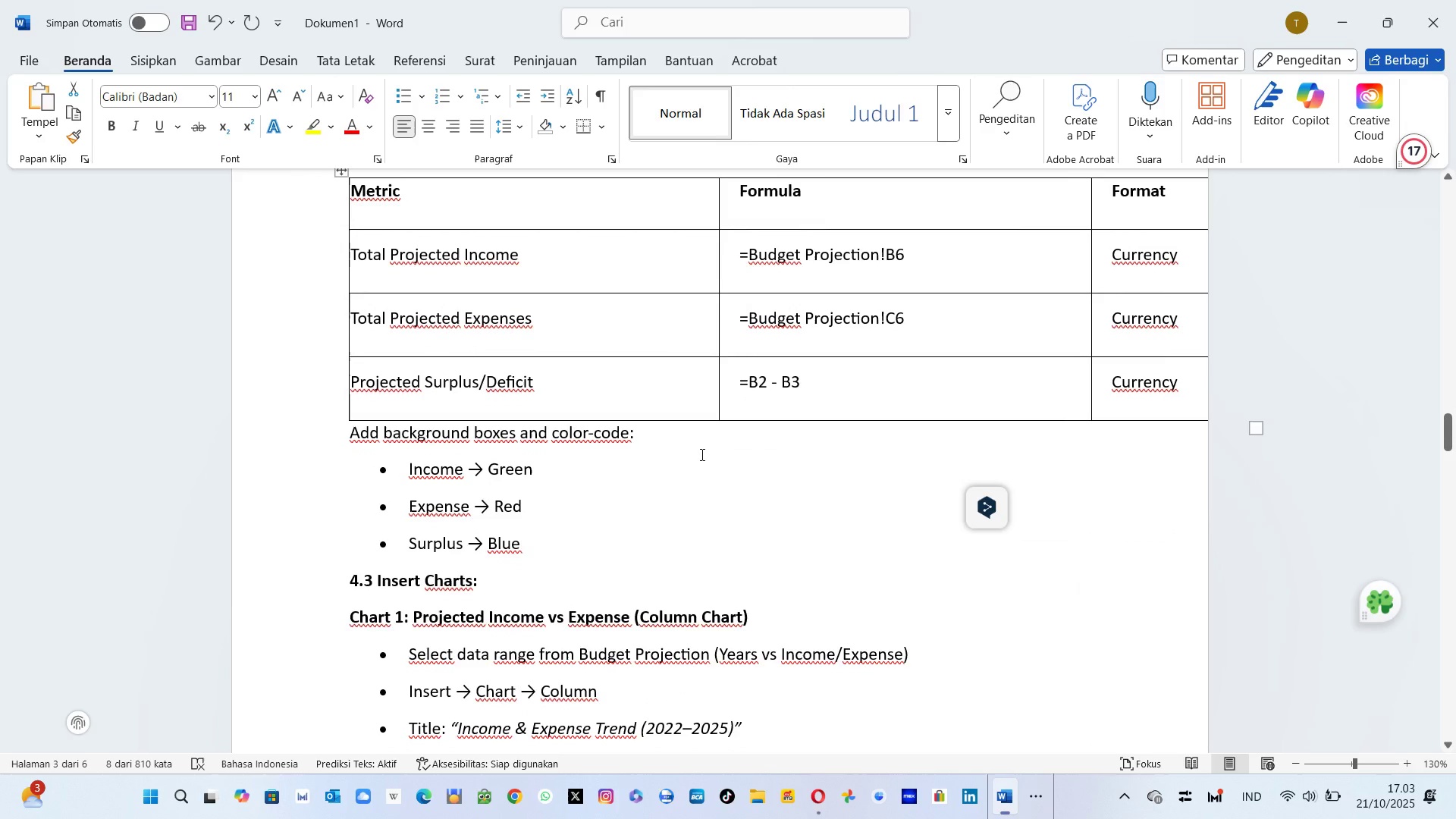 
scroll: coordinate [701, 454], scroll_direction: up, amount: 1.0
 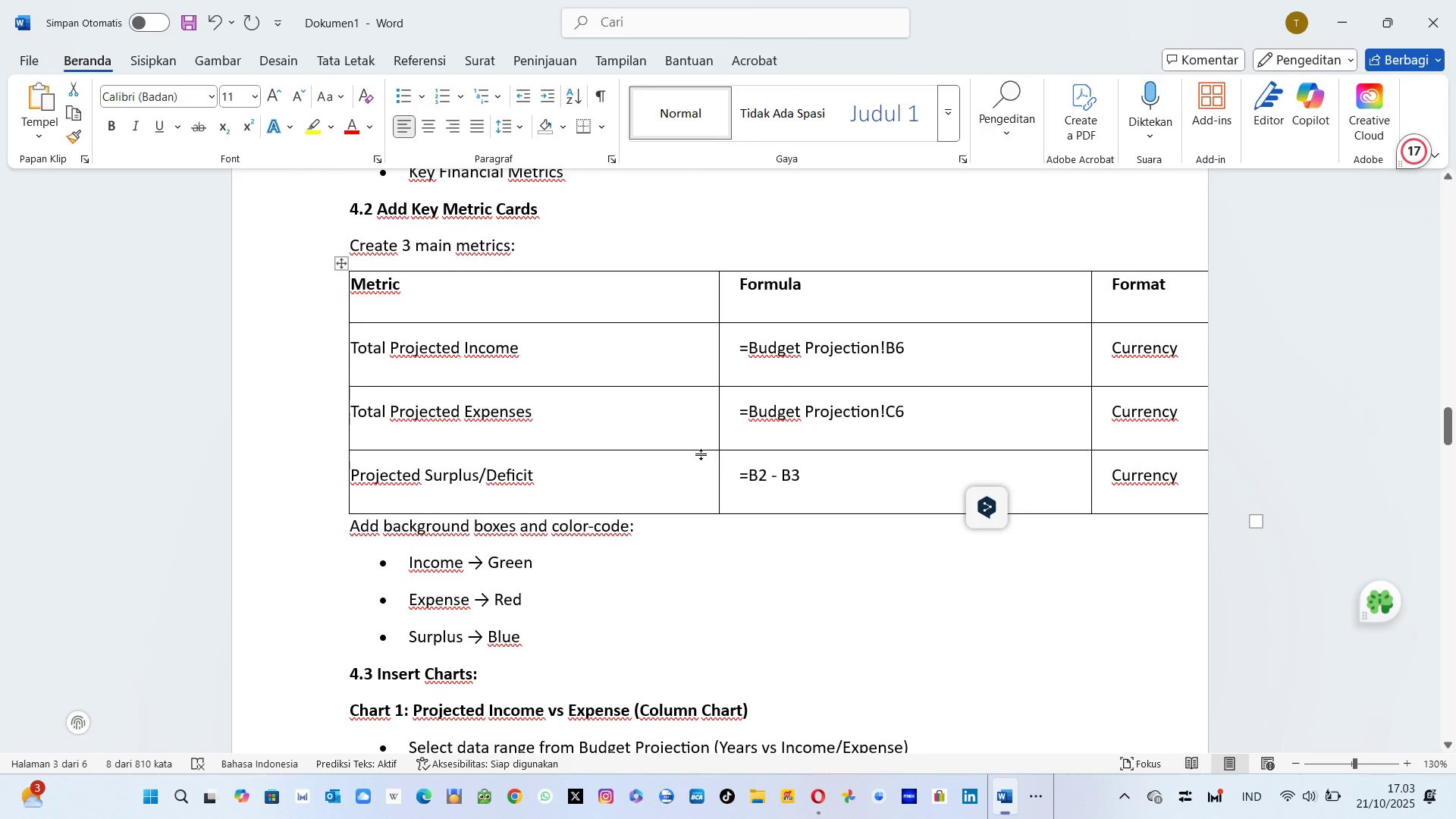 
scroll: coordinate [701, 454], scroll_direction: none, amount: 0.0
 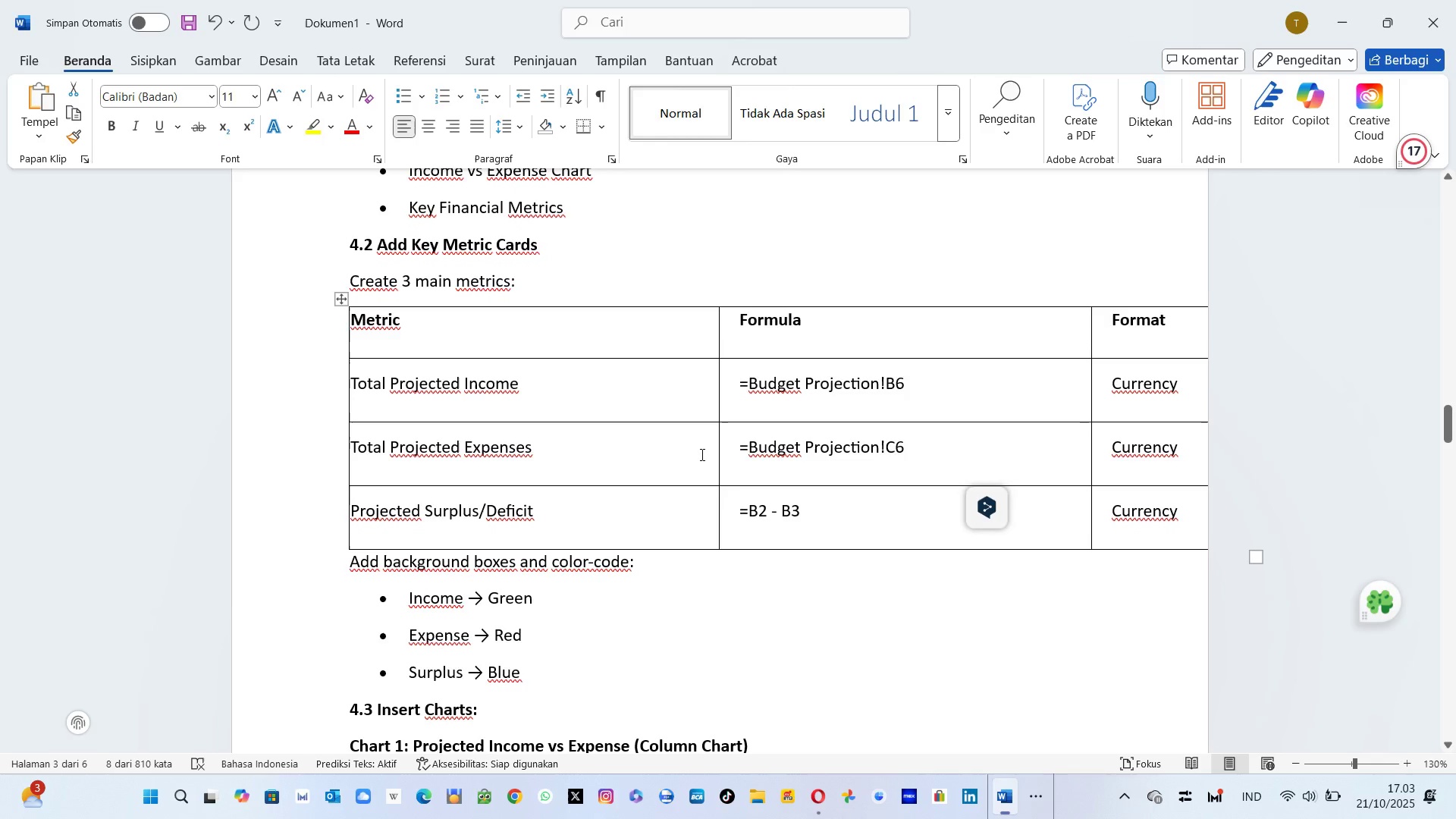 
scroll: coordinate [701, 454], scroll_direction: up, amount: 2.0
 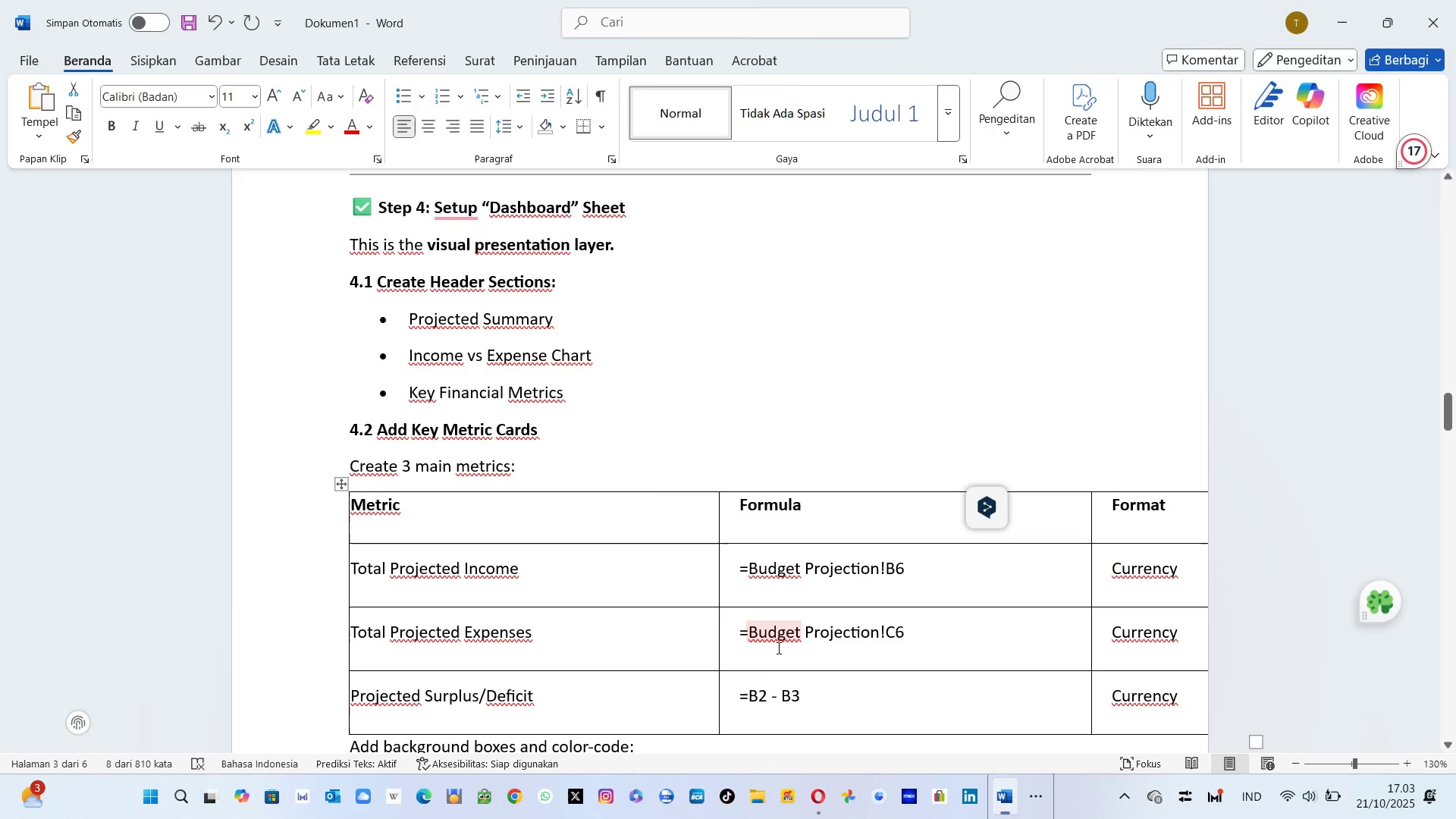 
wait(21.27)
 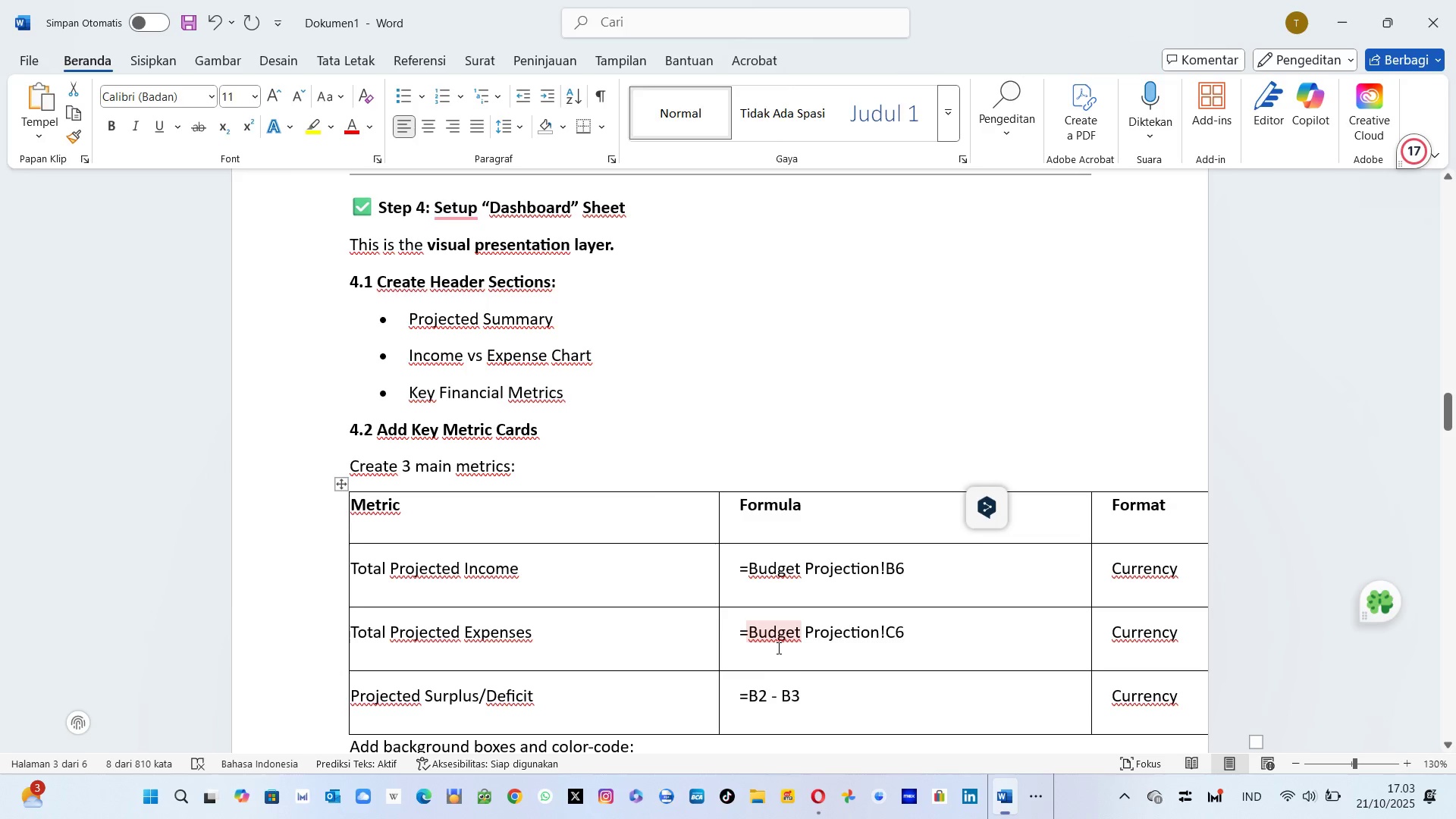 
key(Alt+Tab)
 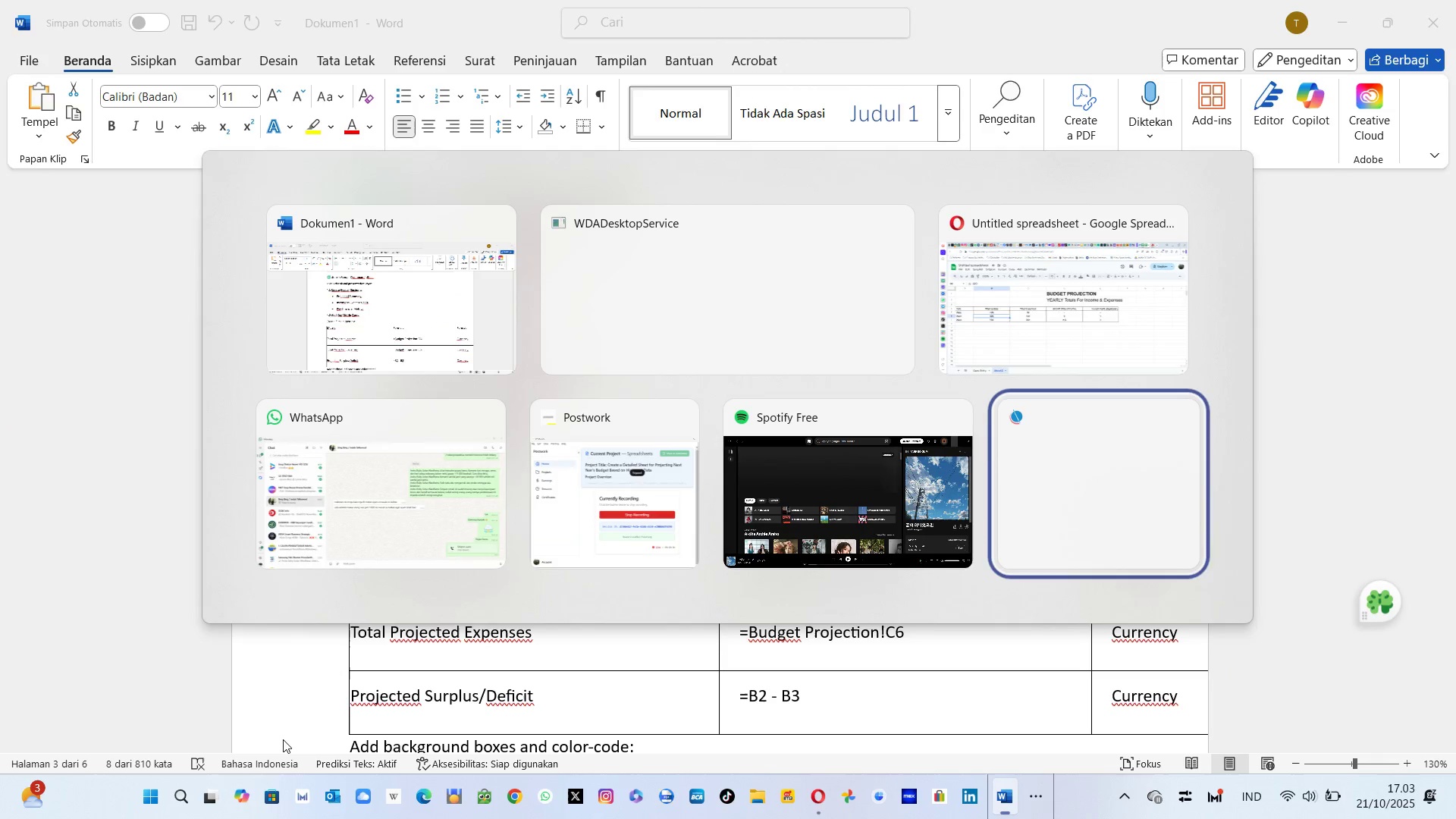 
key(Alt+Tab)
 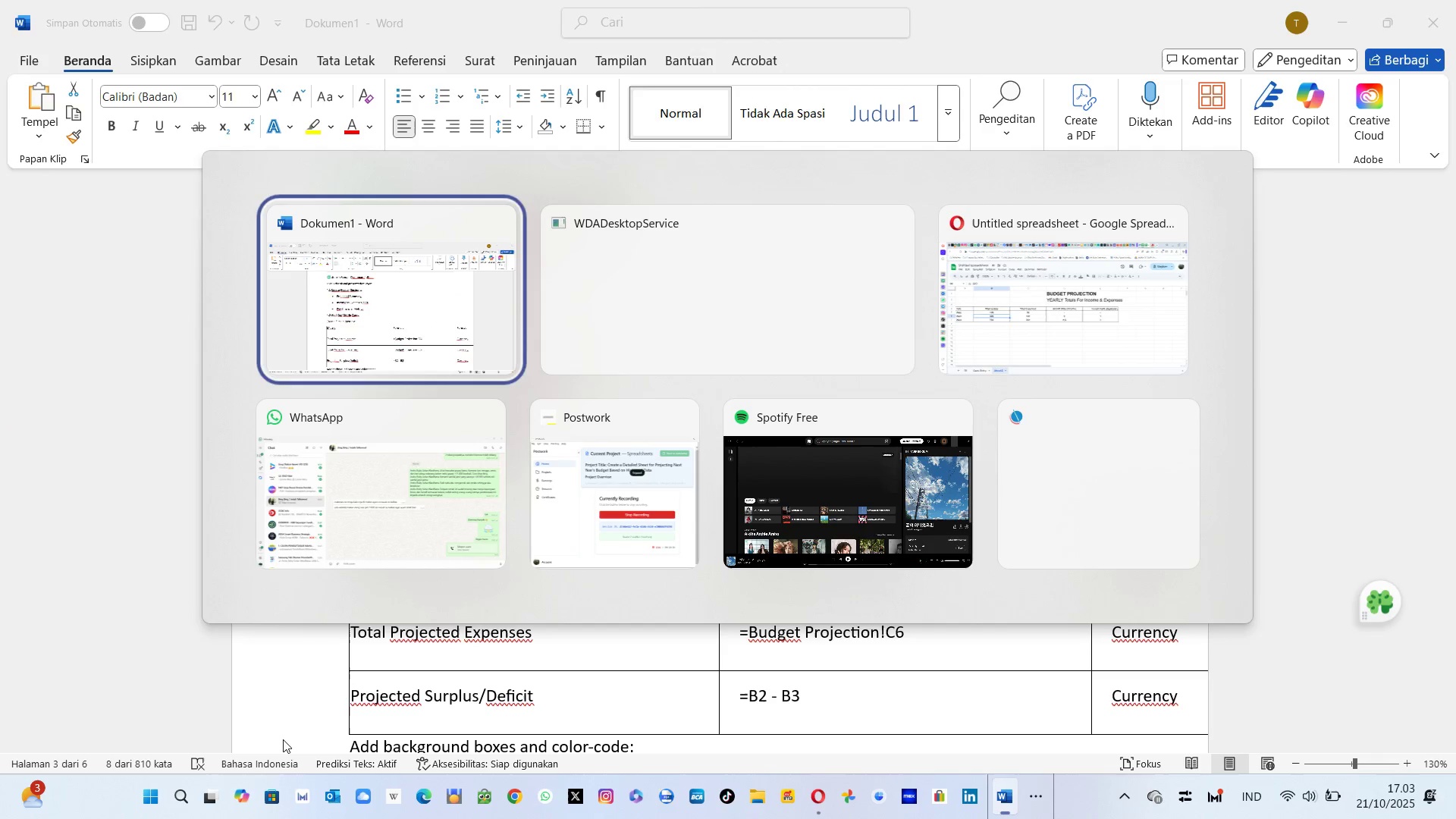 
key(Alt+Tab)
 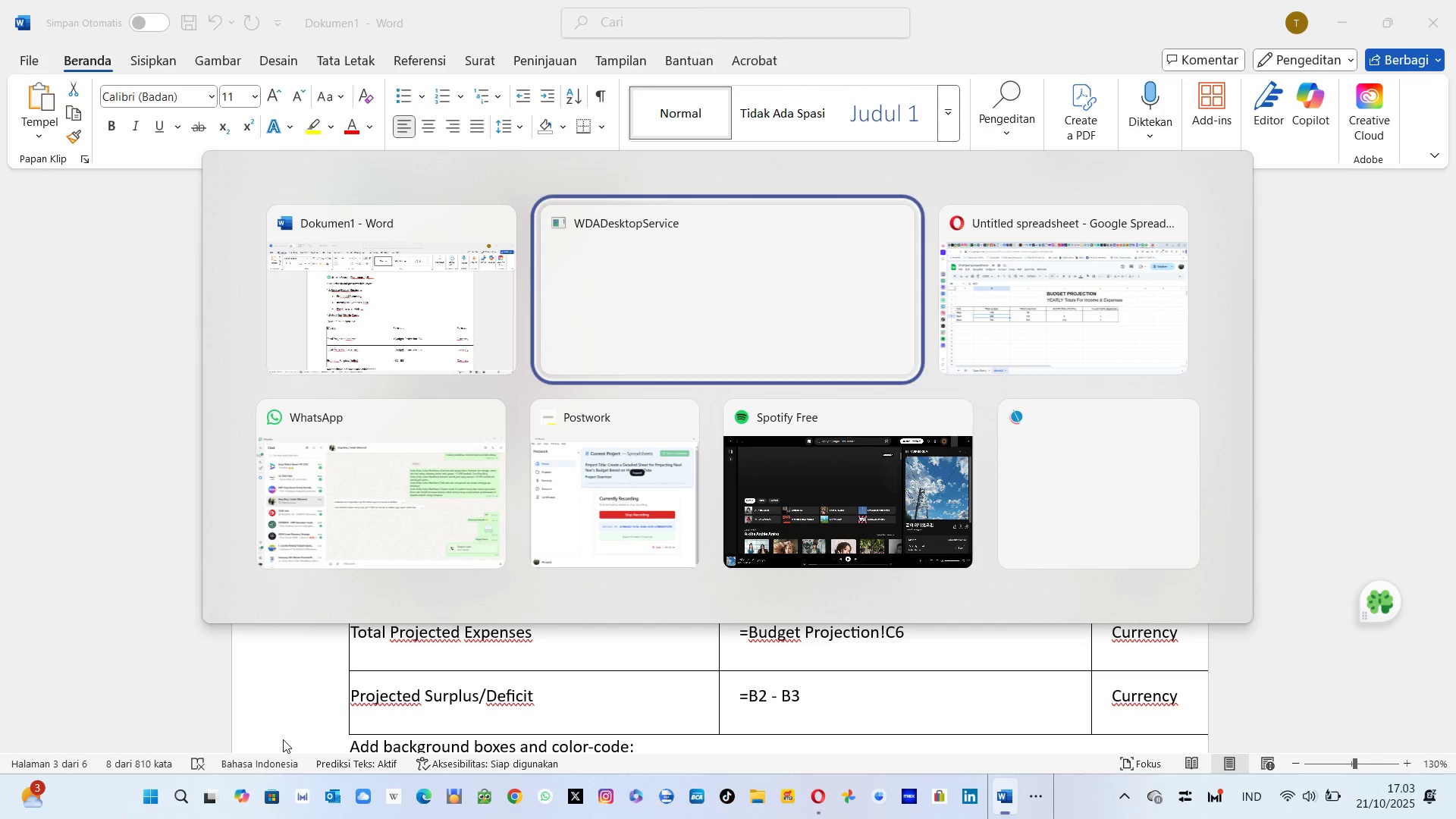 
key(Alt+Tab)
 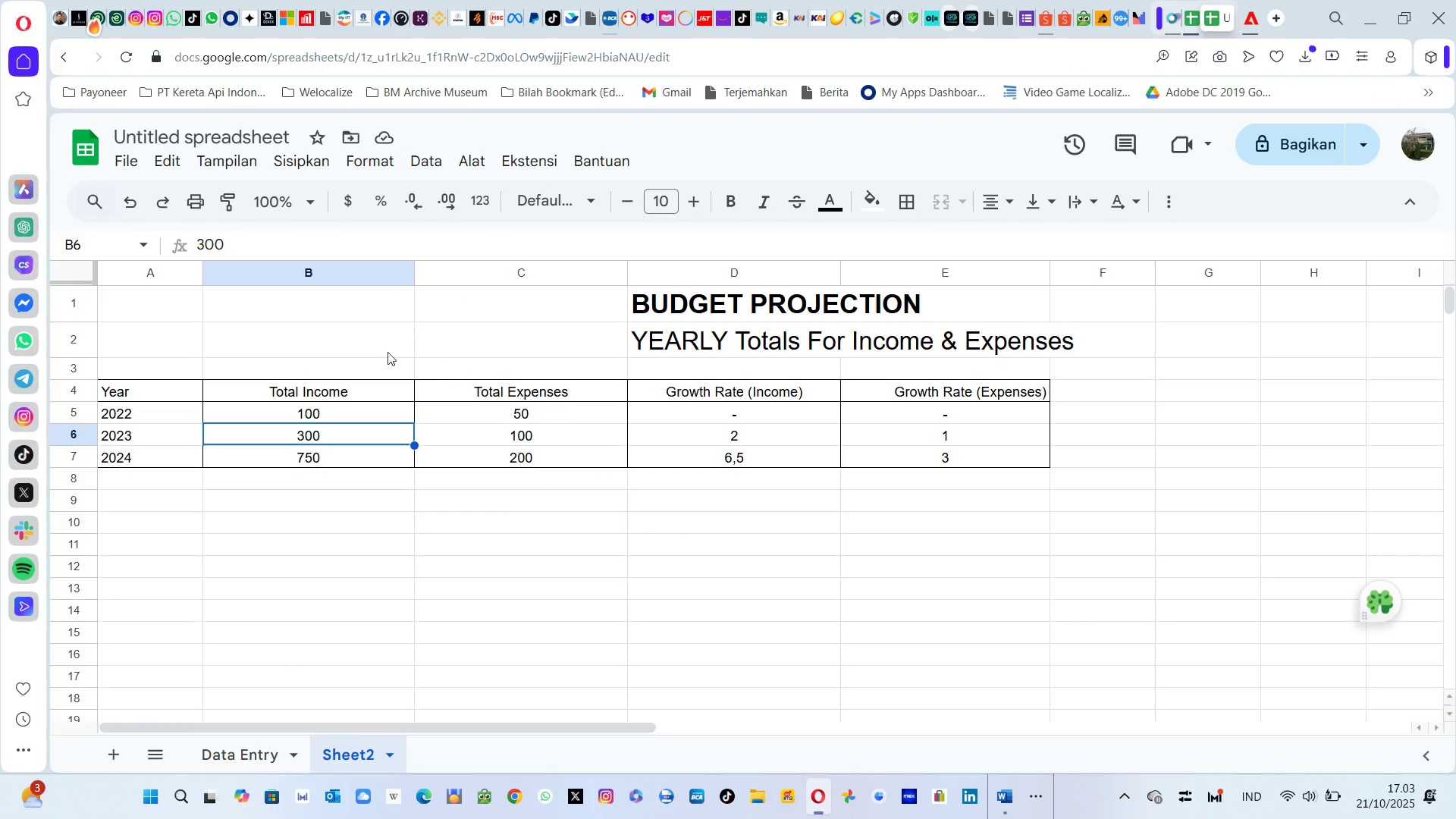 
wait(8.61)
 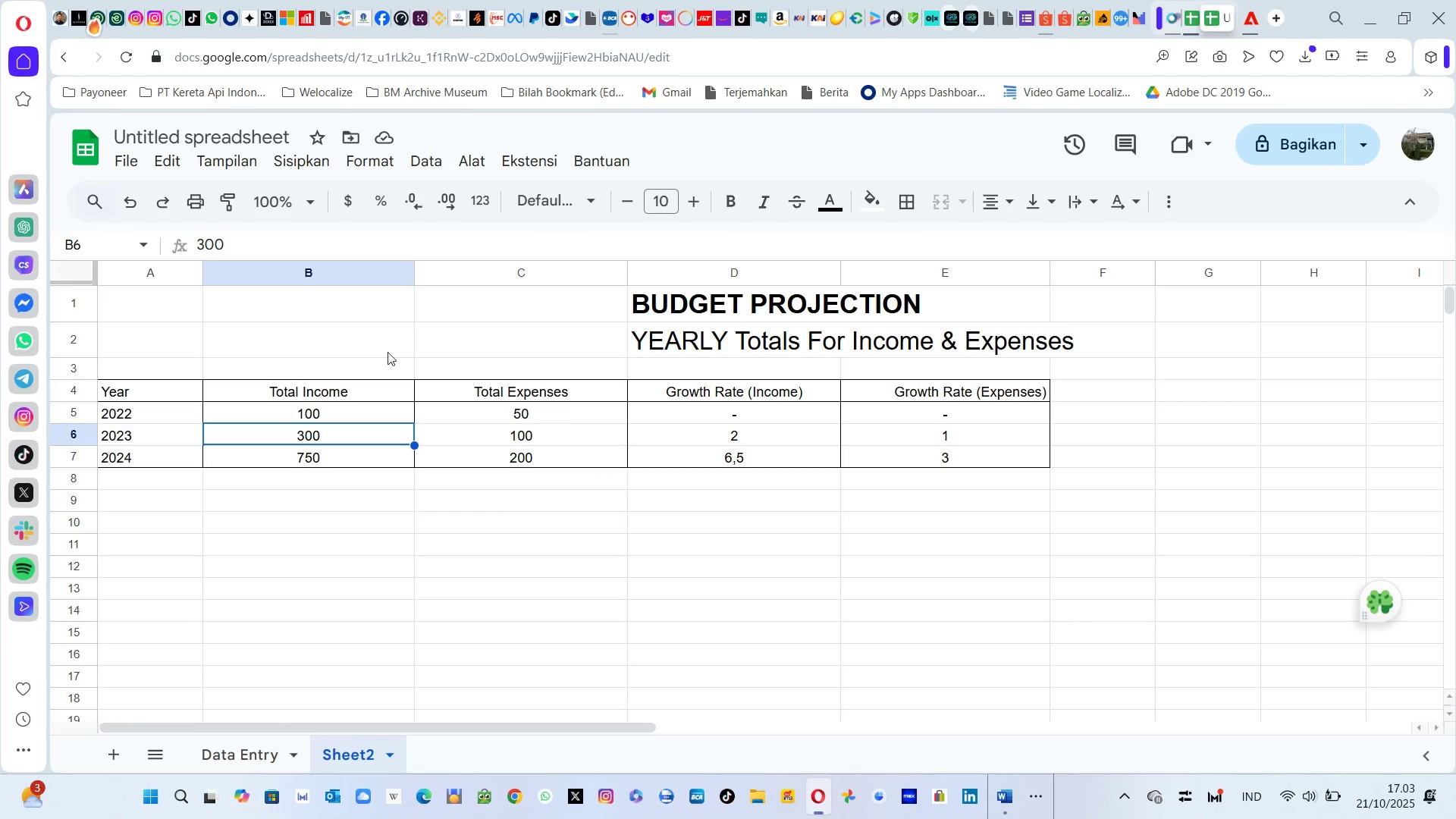 
left_click([378, 408])
 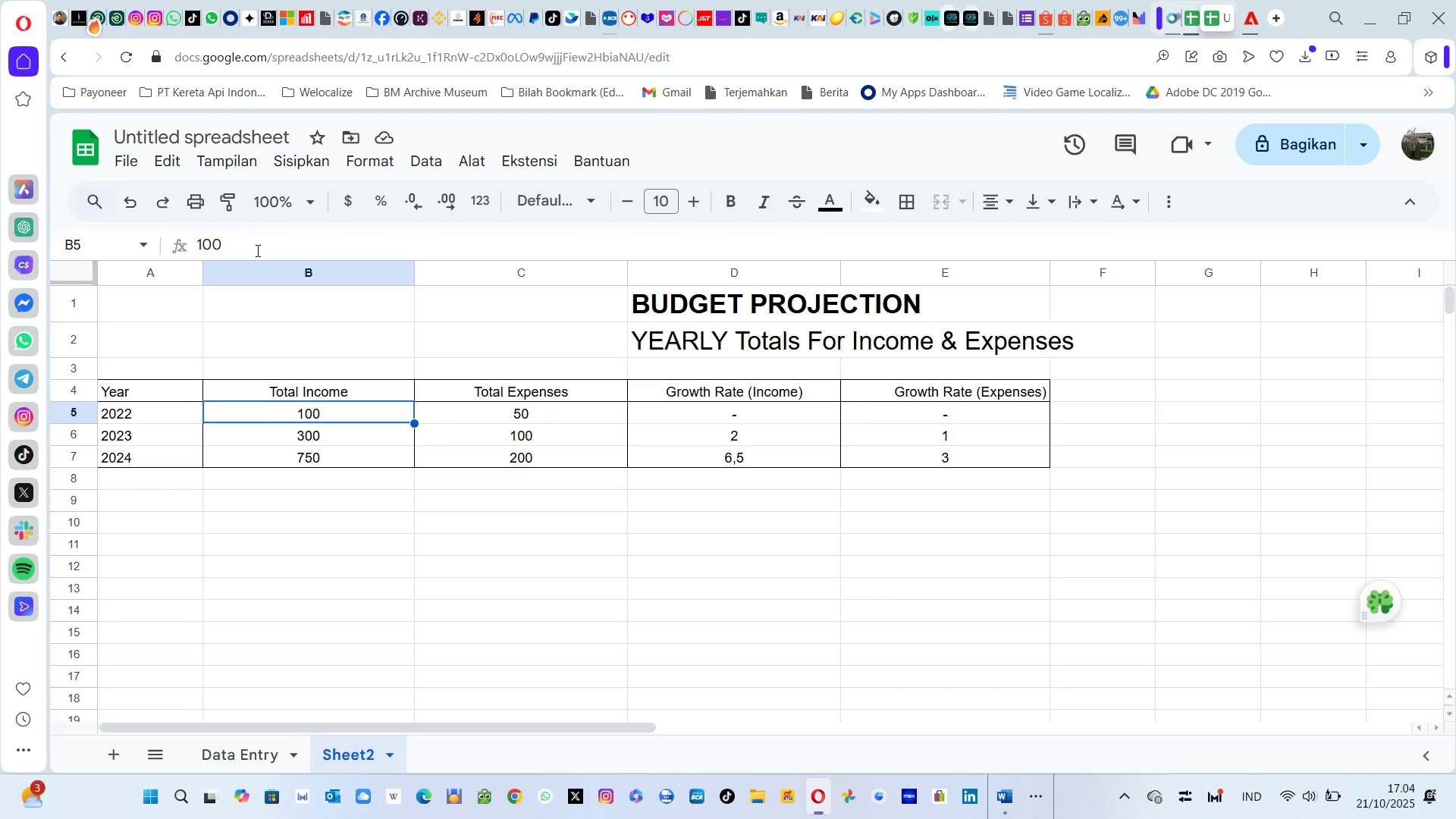 
left_click([256, 250])
 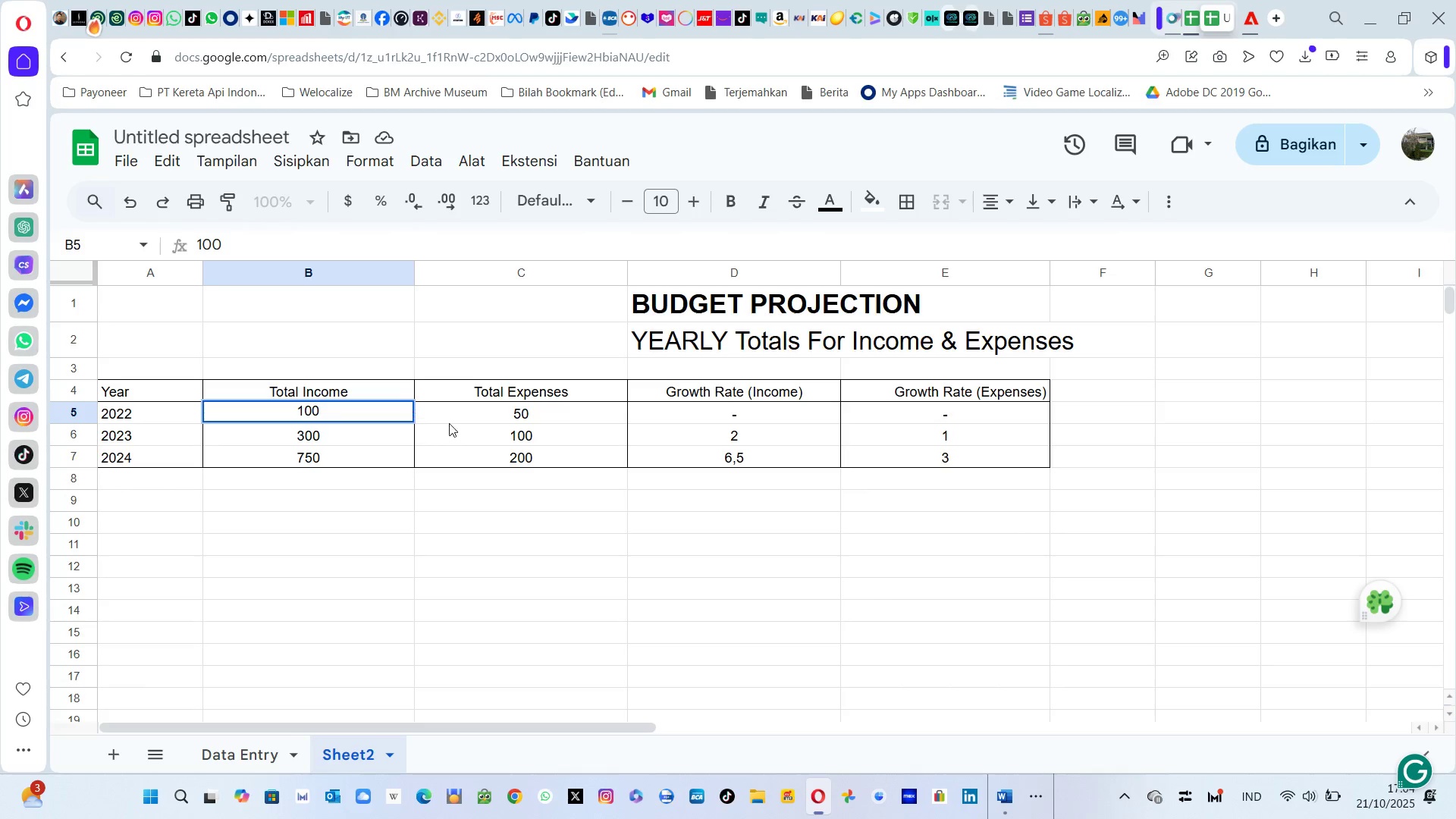 
left_click([491, 435])
 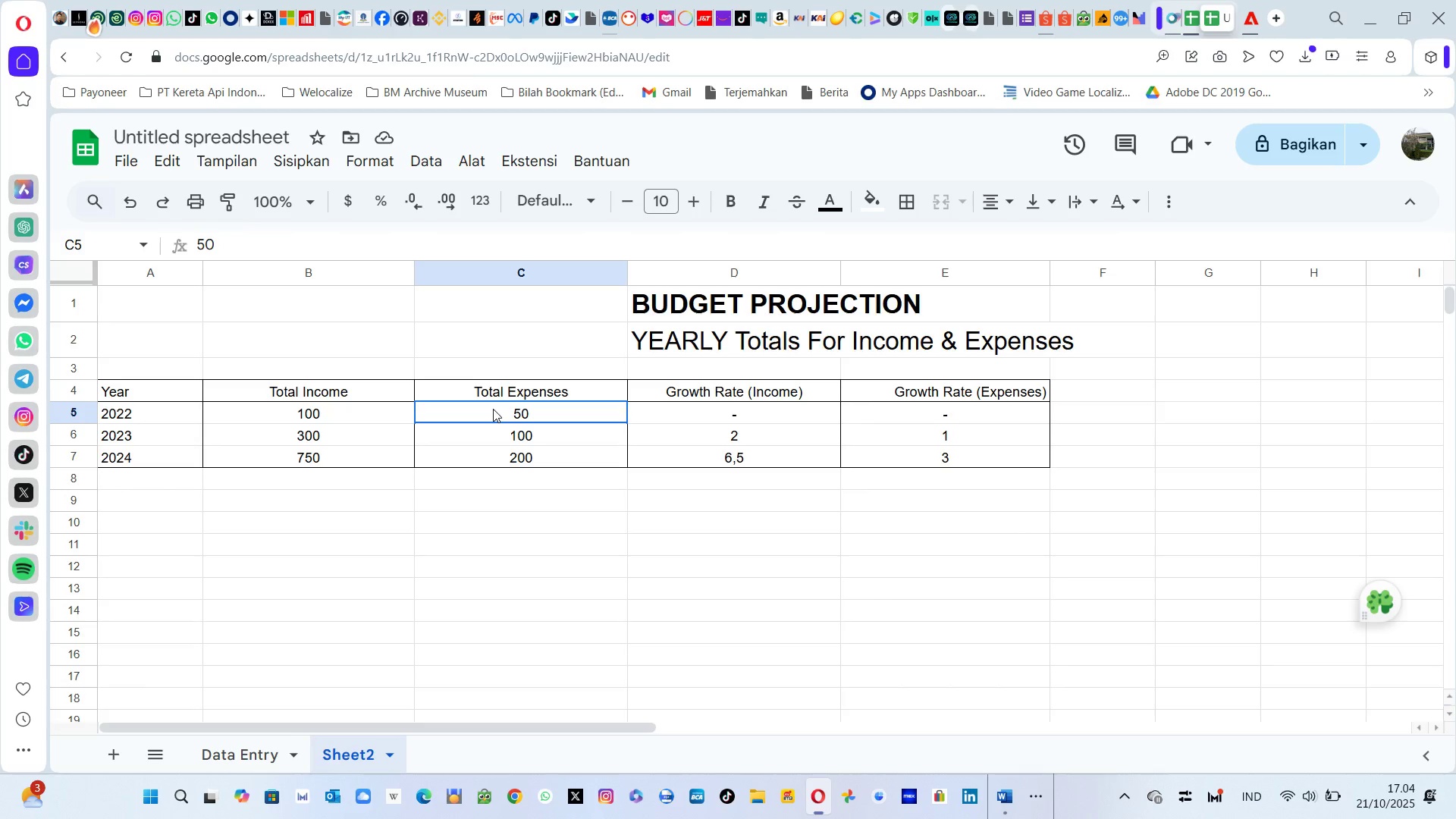 
left_click([493, 409])
 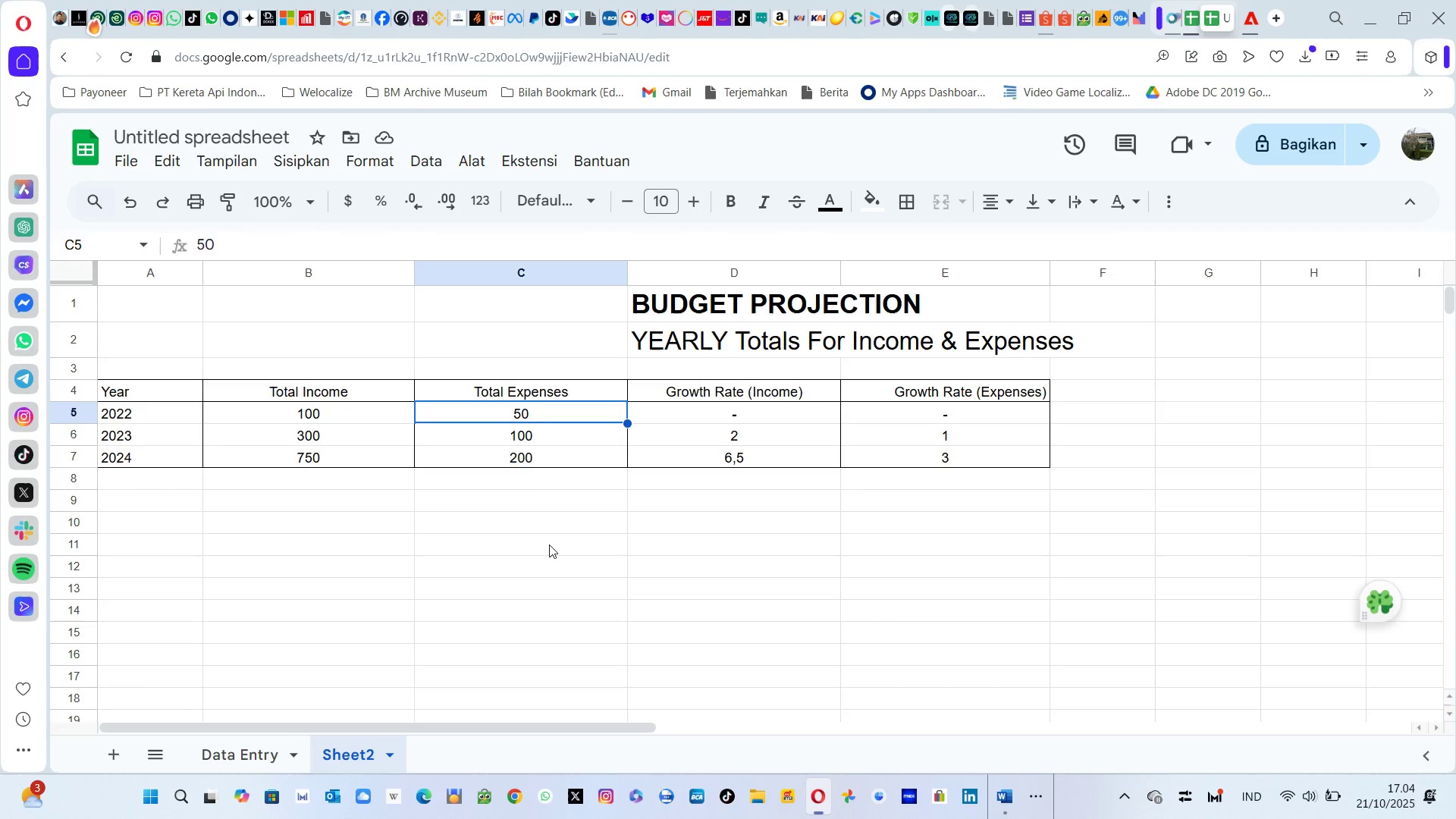 
left_click([549, 544])
 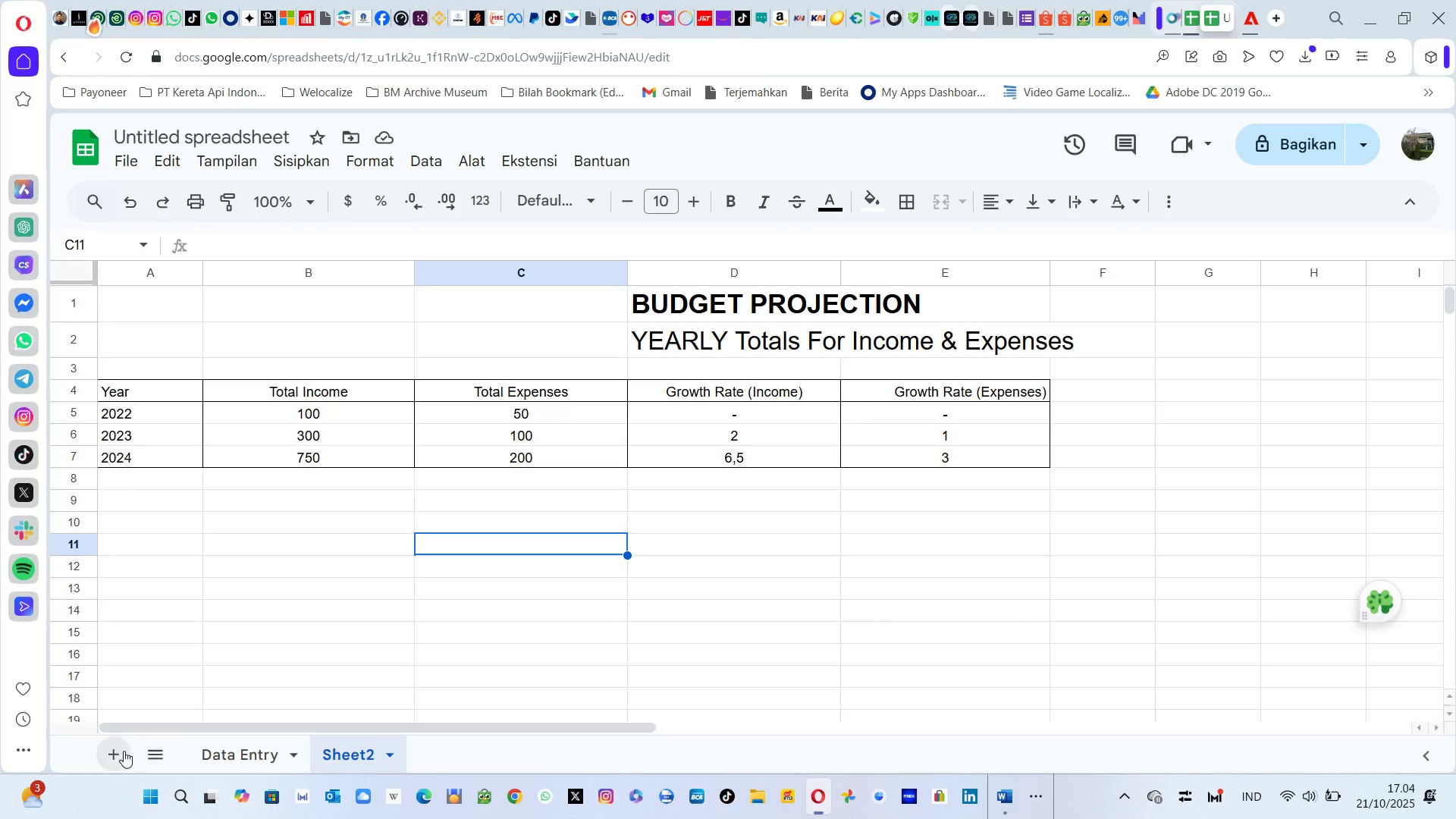 
left_click([118, 752])
 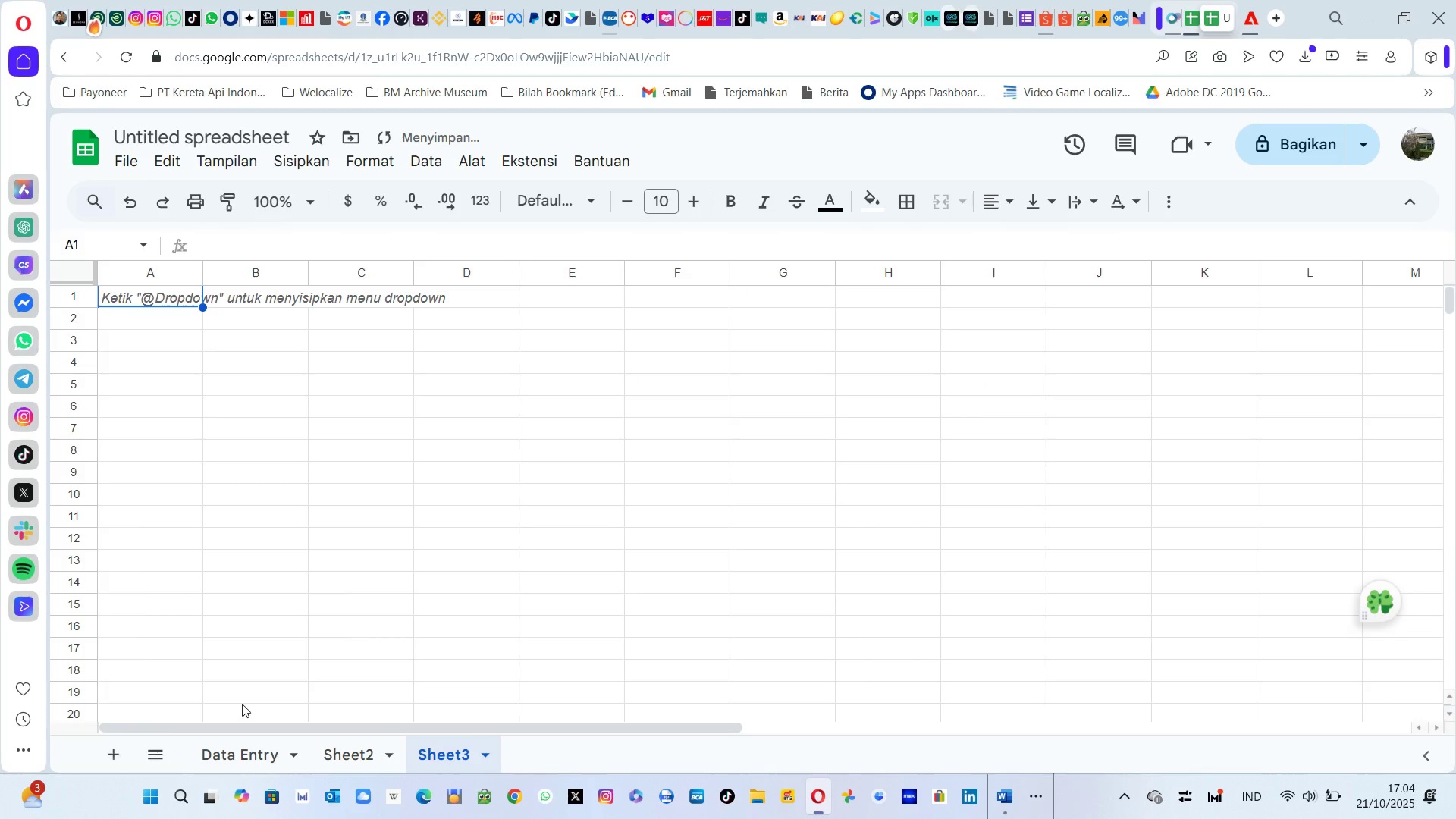 
key(Alt+Tab)
 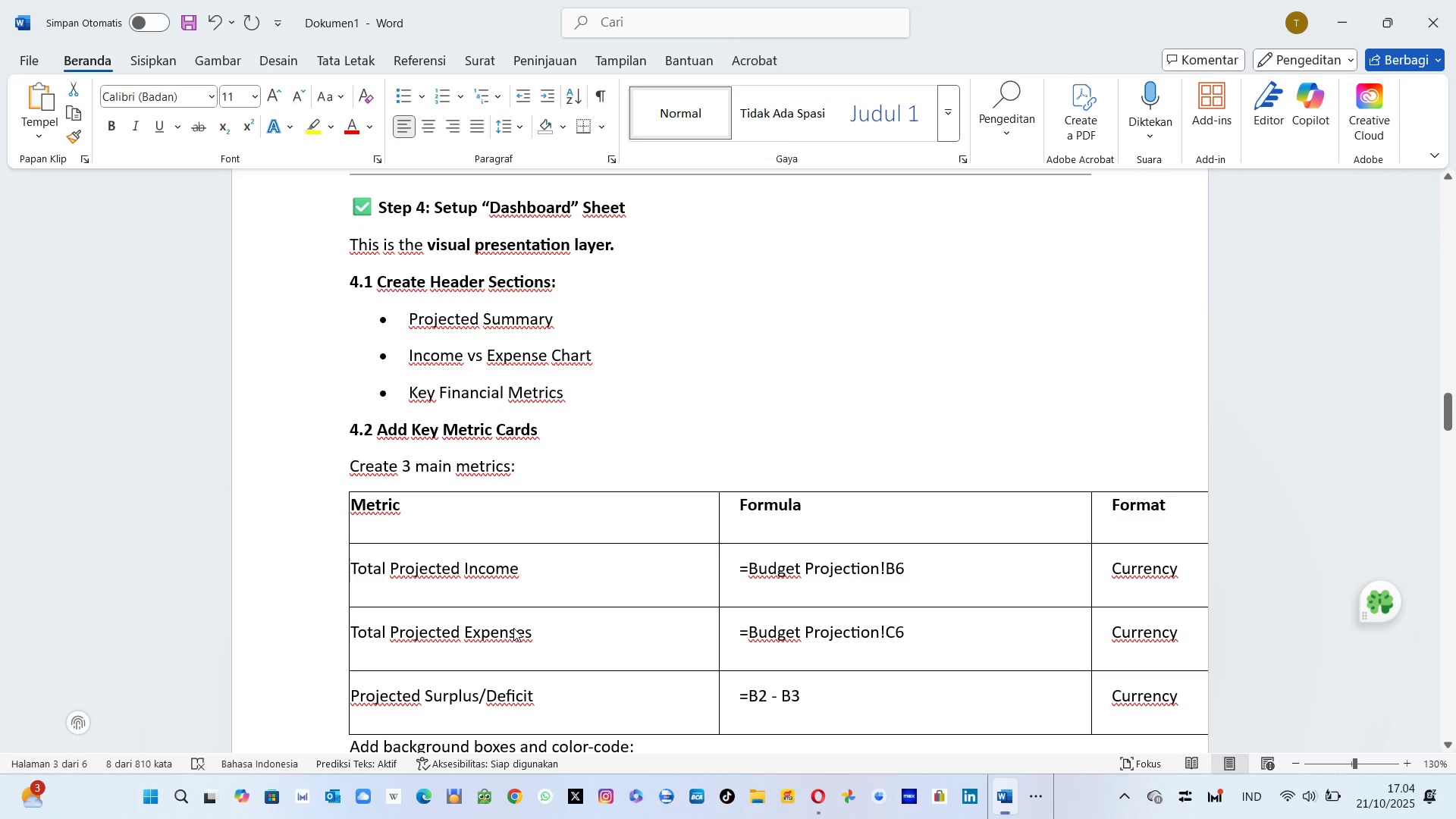 
scroll: coordinate [513, 628], scroll_direction: down, amount: 9.0
 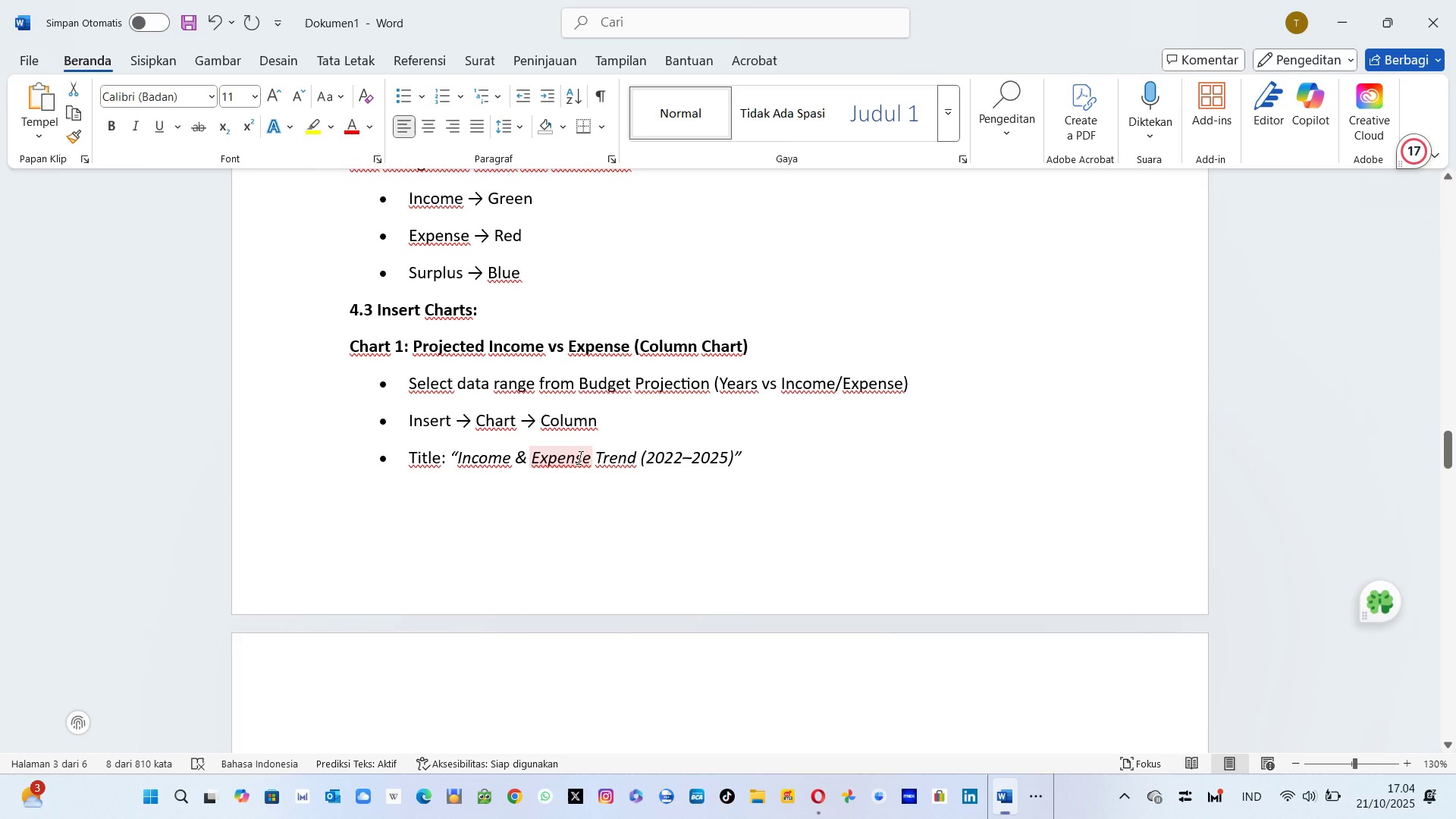 
wait(5.22)
 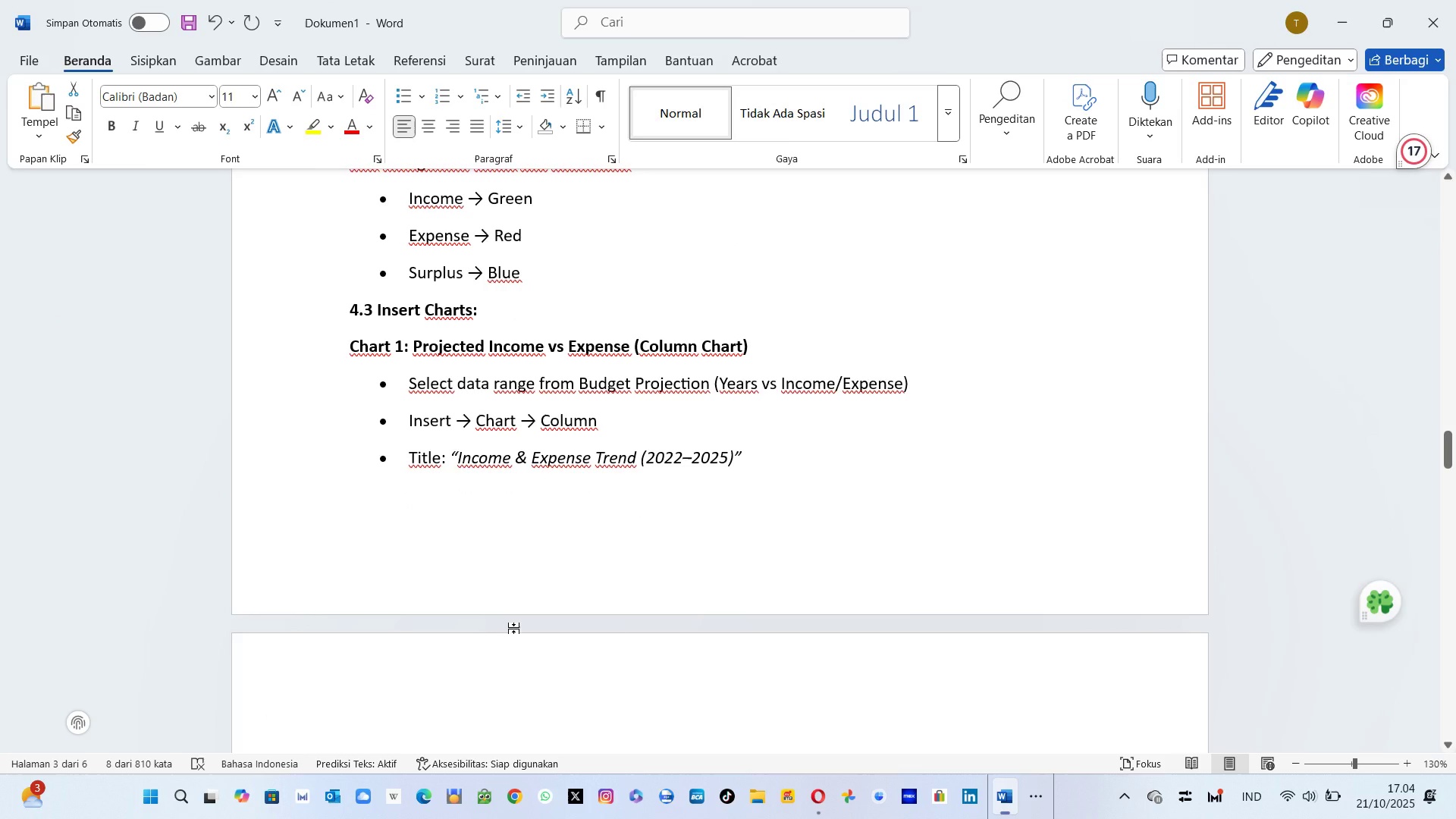 
scroll: coordinate [553, 457], scroll_direction: up, amount: 7.0
 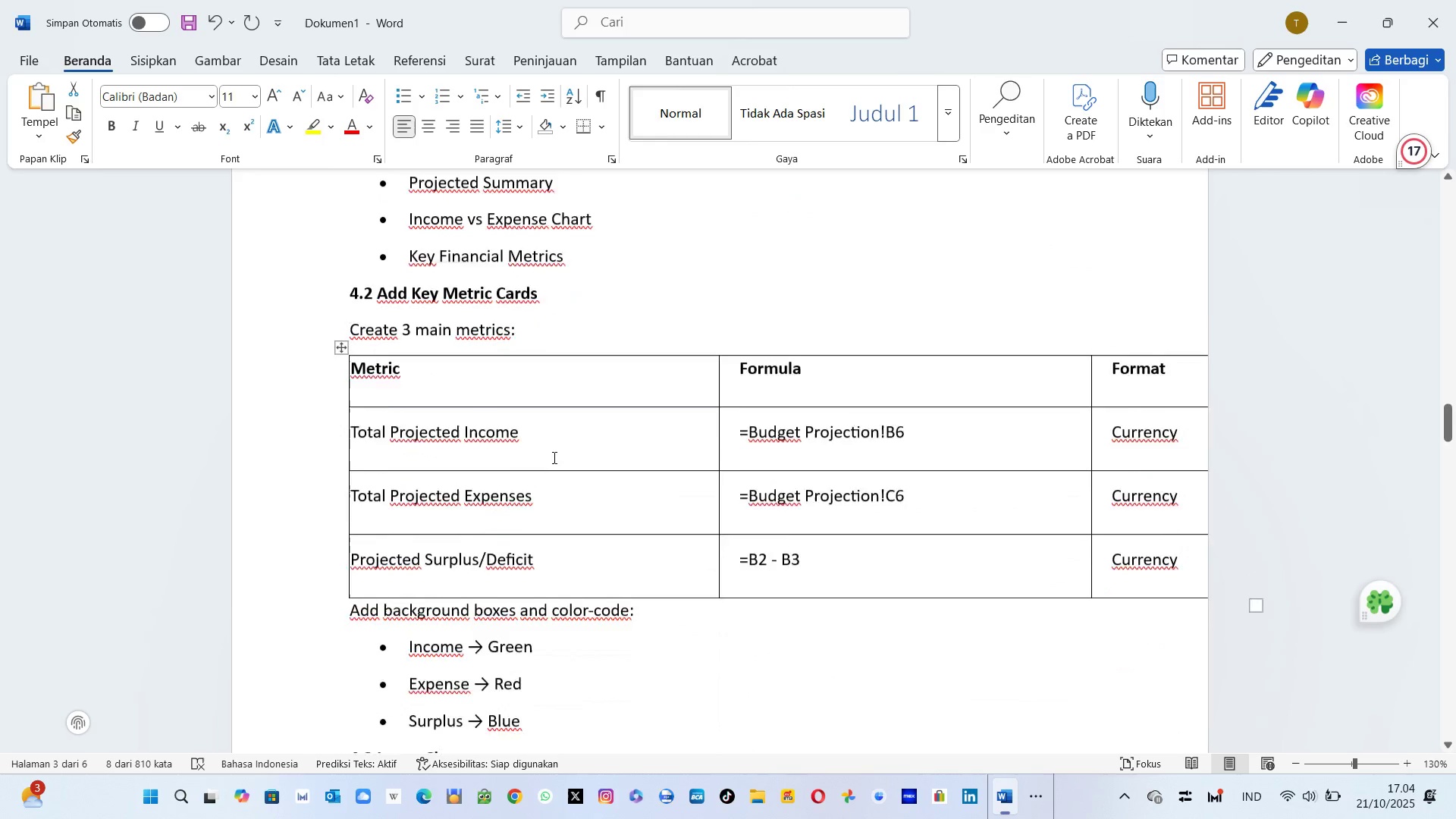 
key(Alt+Tab)
 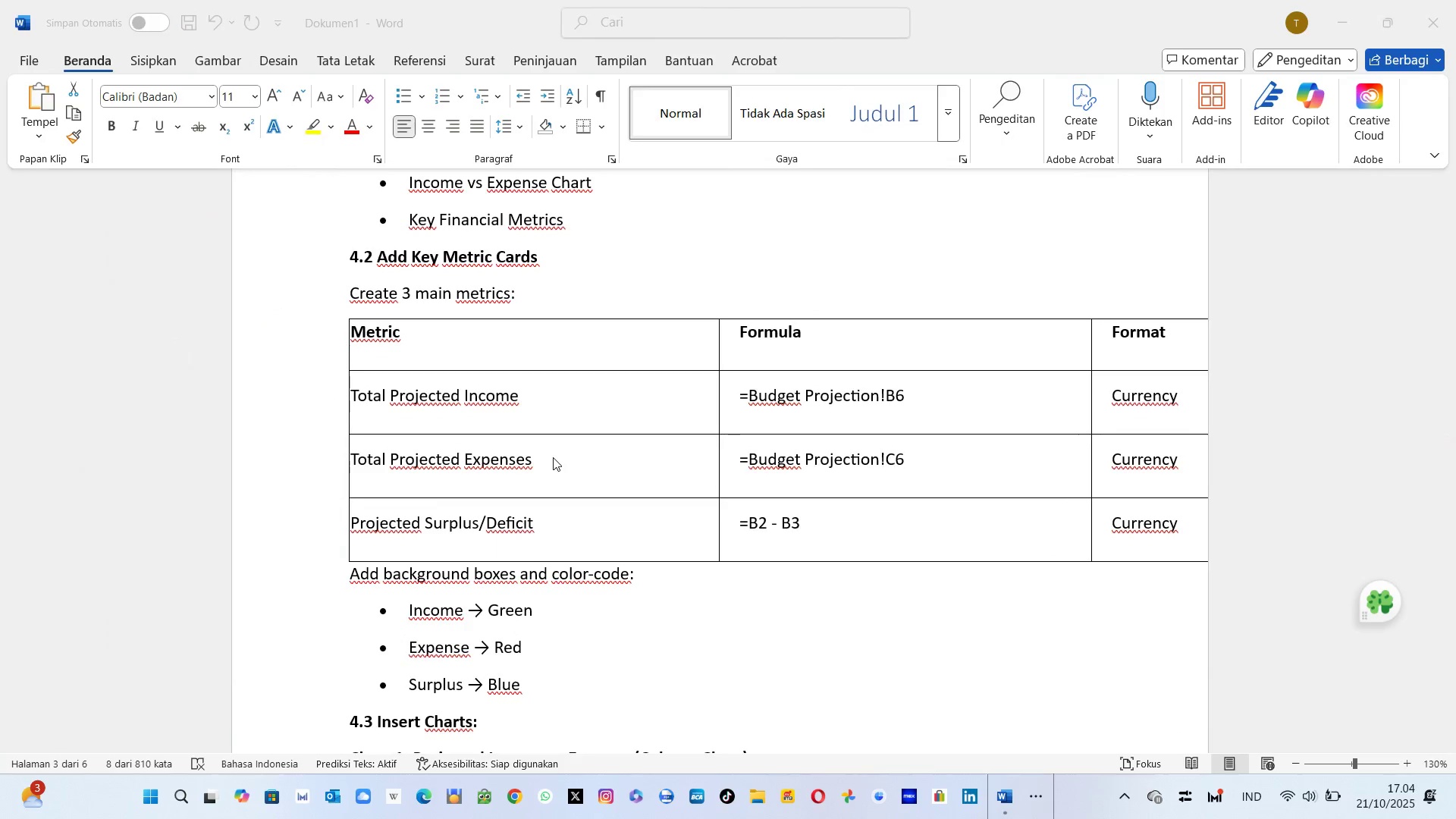 
key(Alt+Tab)
 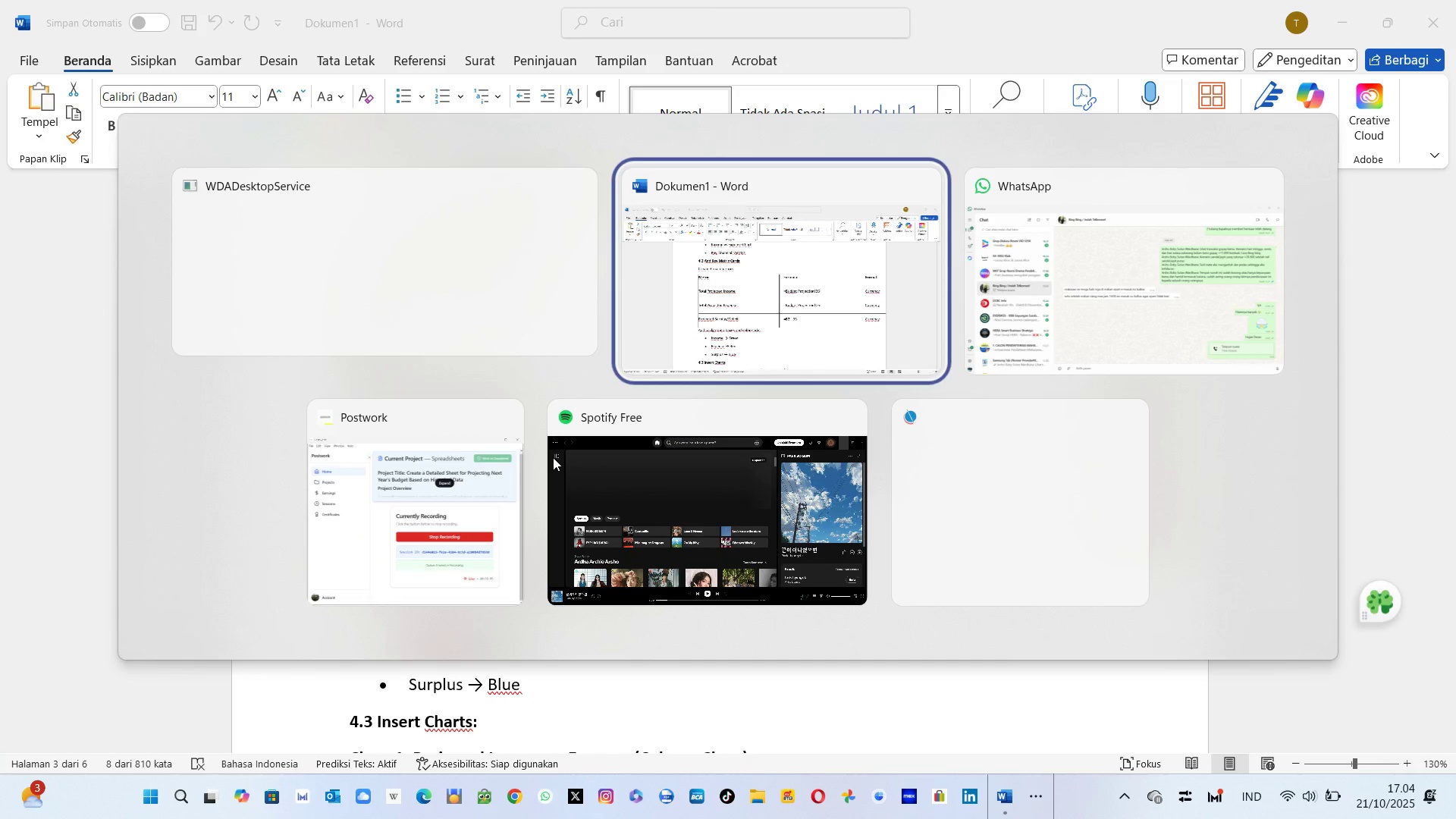 
key(Alt+Tab)
 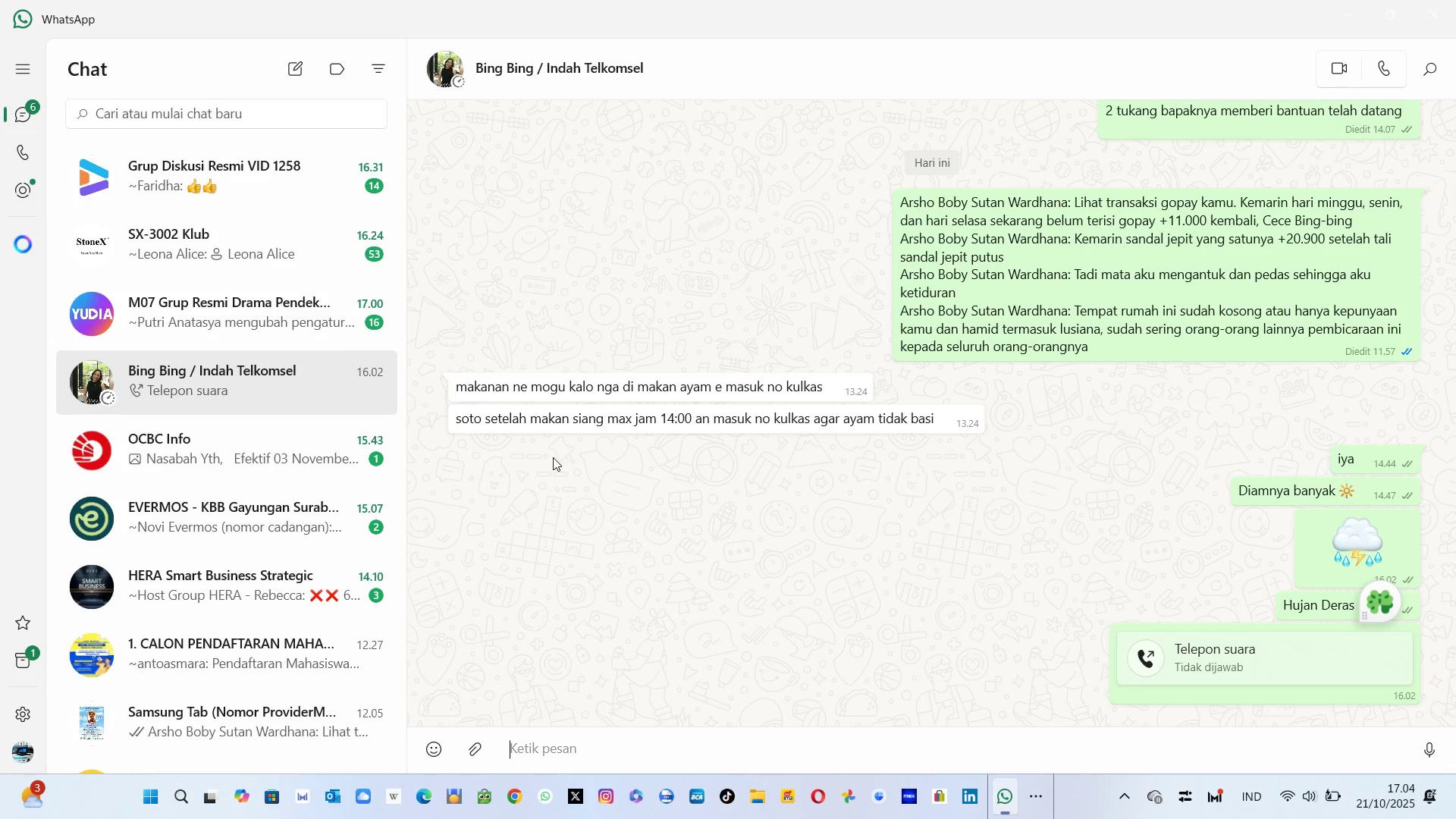 
key(Alt+Tab)
 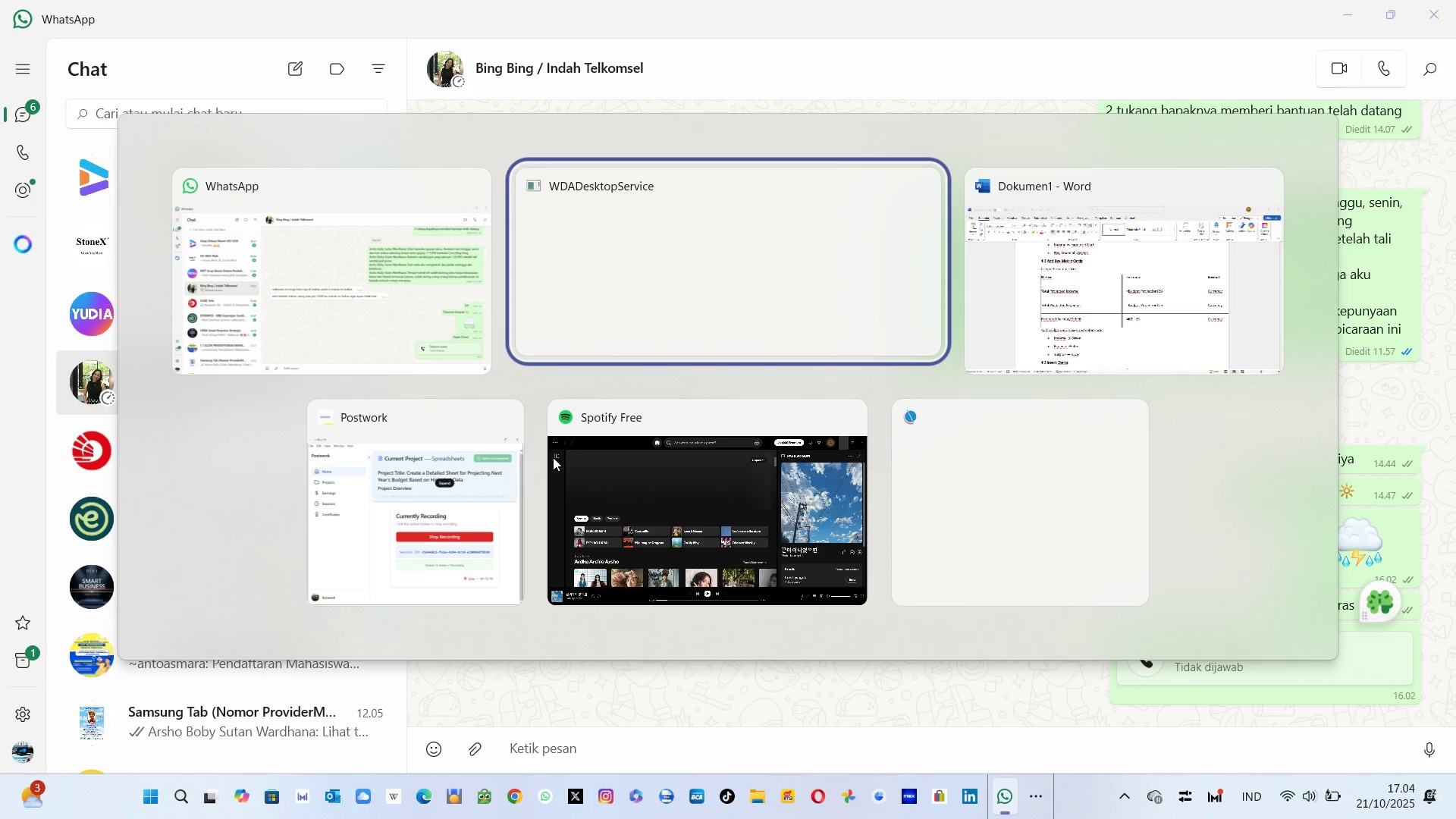 
key(Alt+Tab)